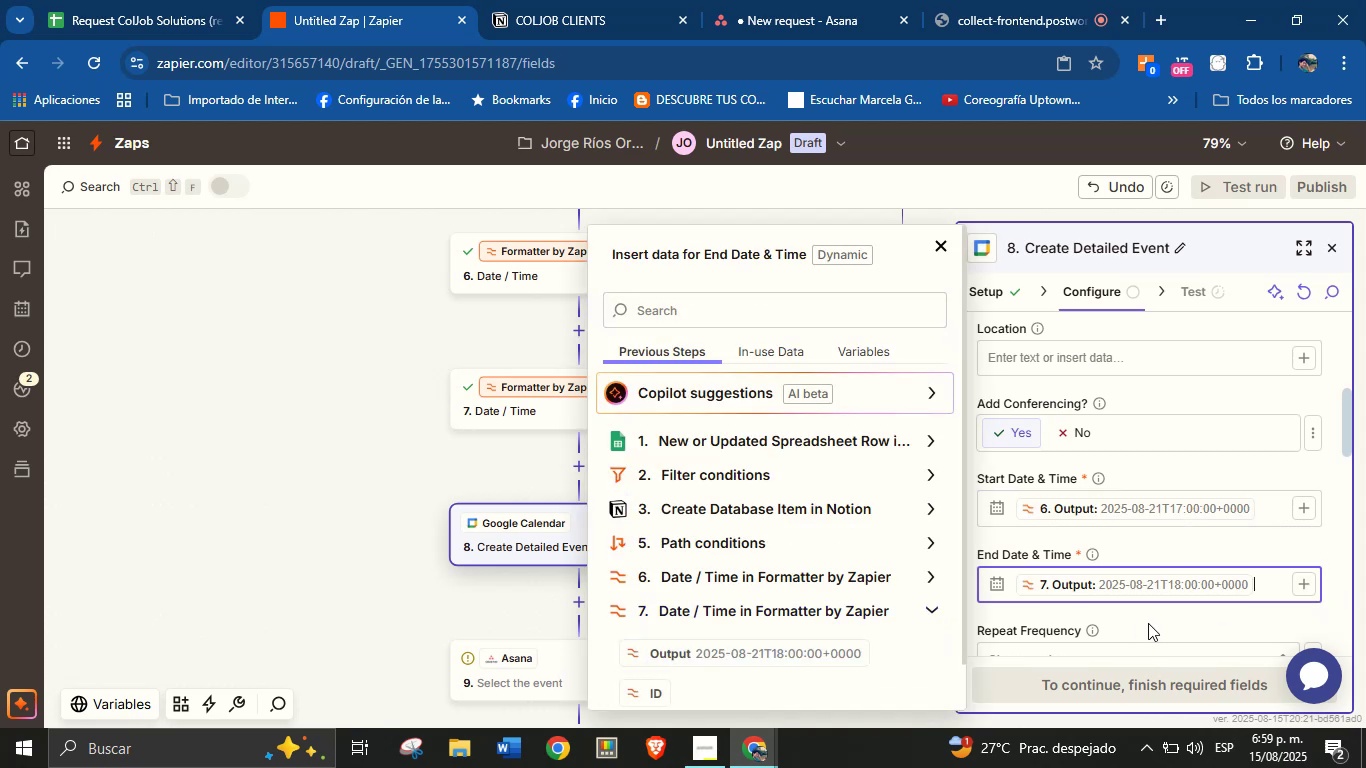 
left_click([1152, 624])
 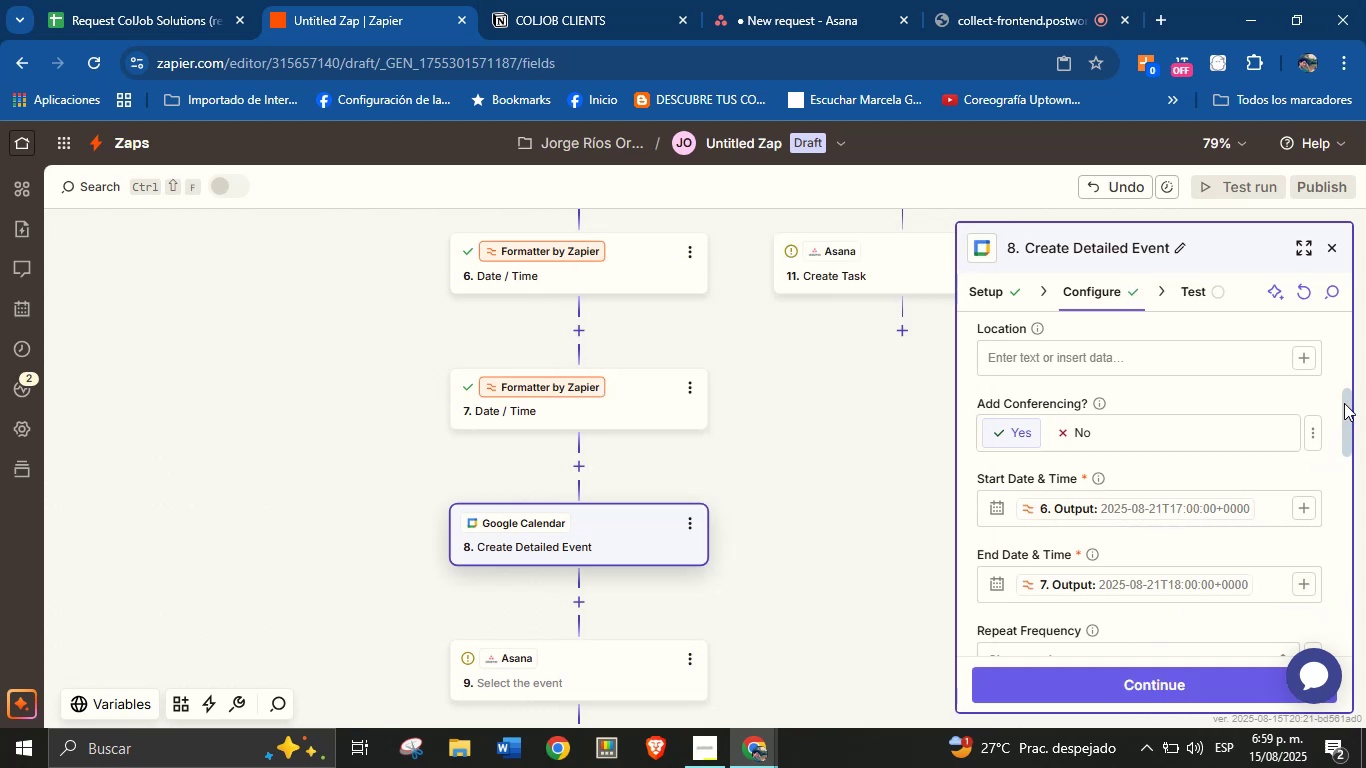 
left_click_drag(start_coordinate=[1344, 401], to_coordinate=[1347, 521])
 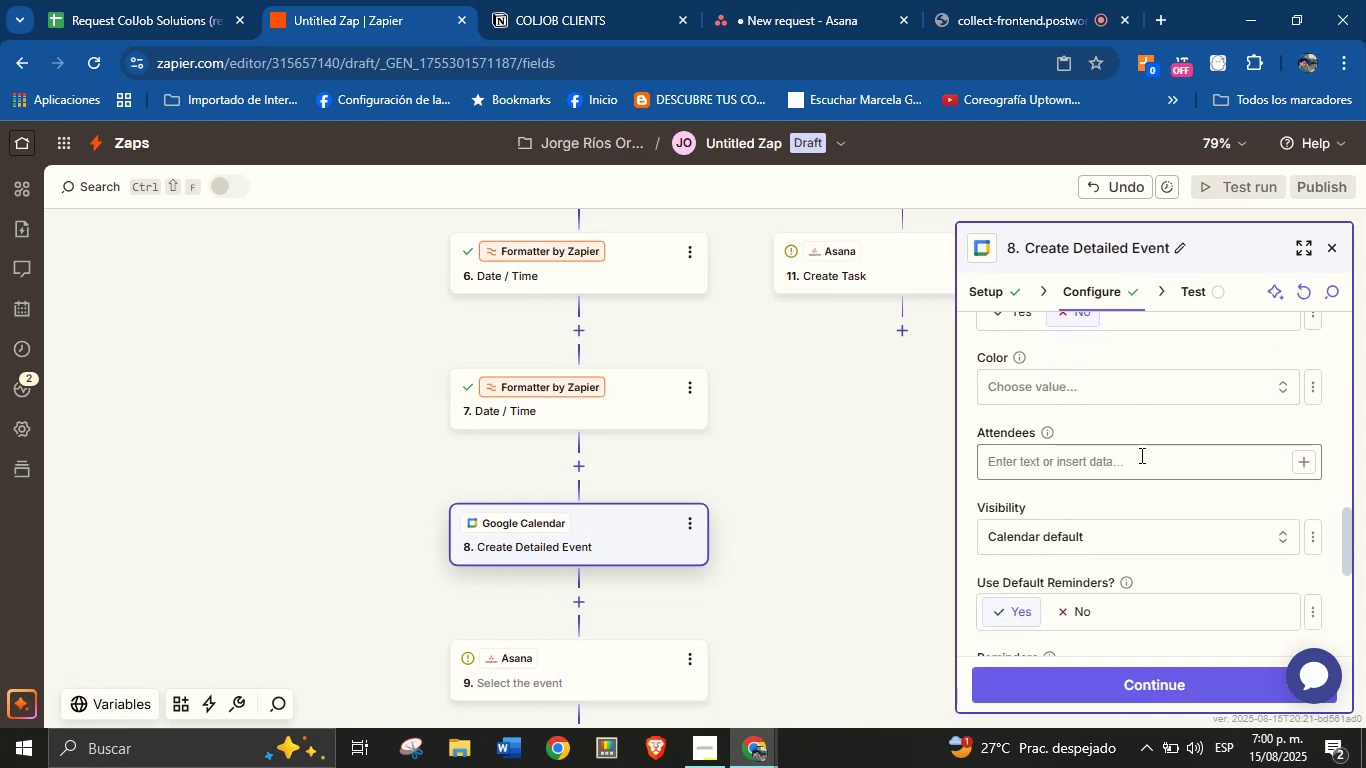 
left_click([1140, 455])
 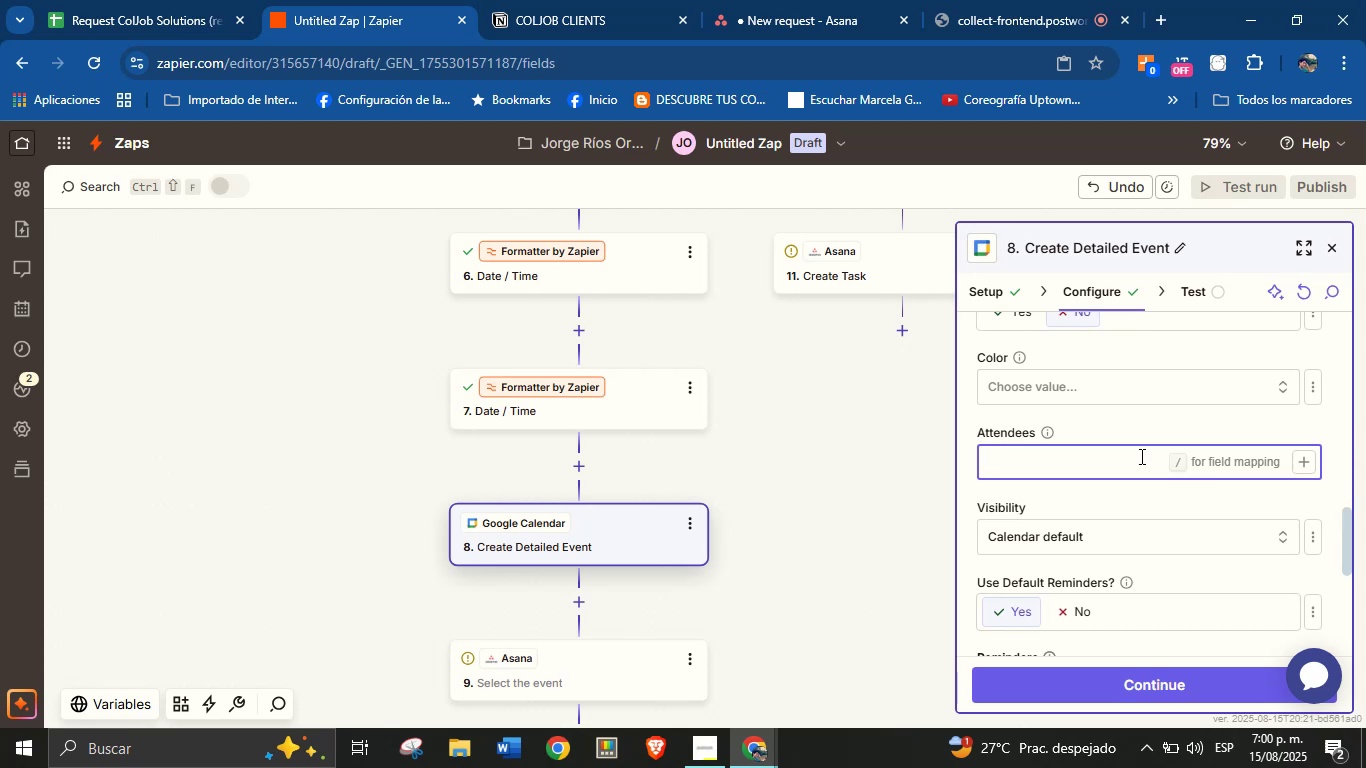 
wait(5.28)
 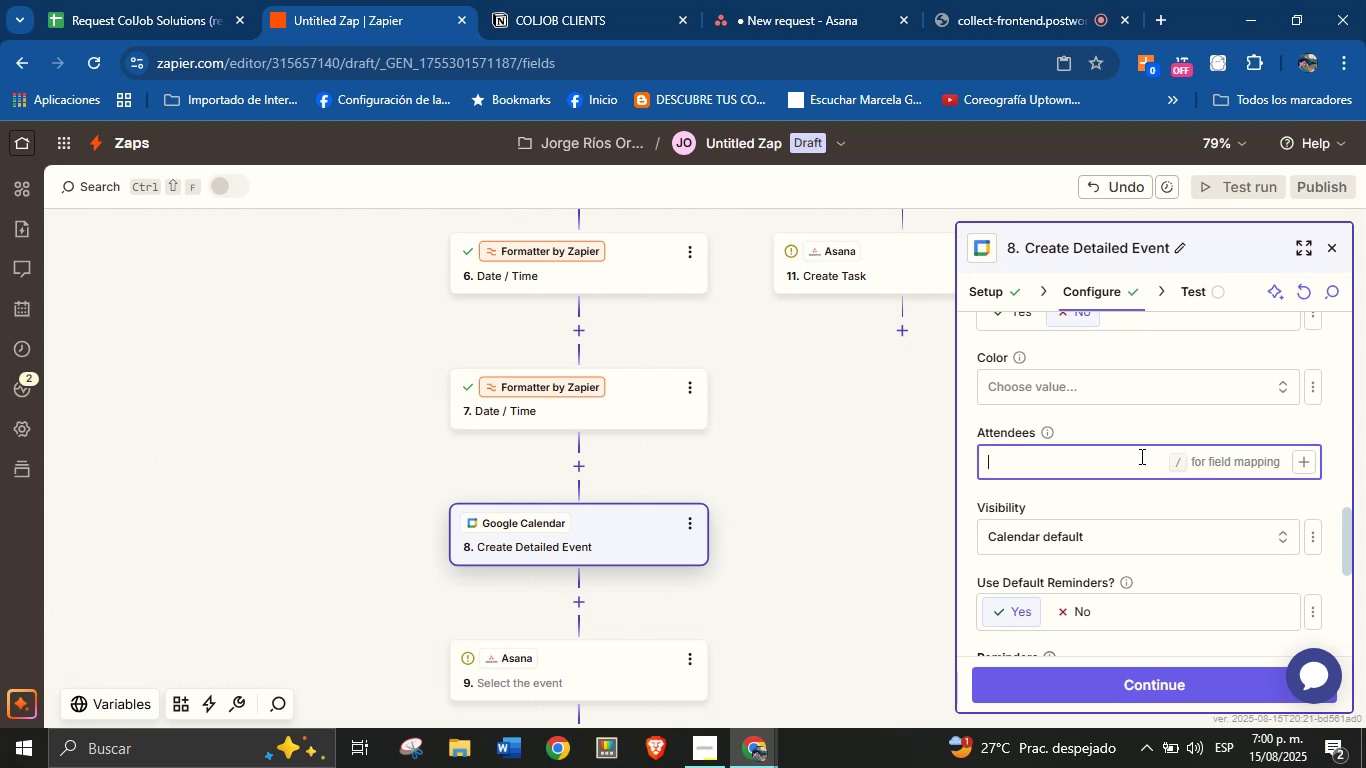 
left_click([1308, 466])
 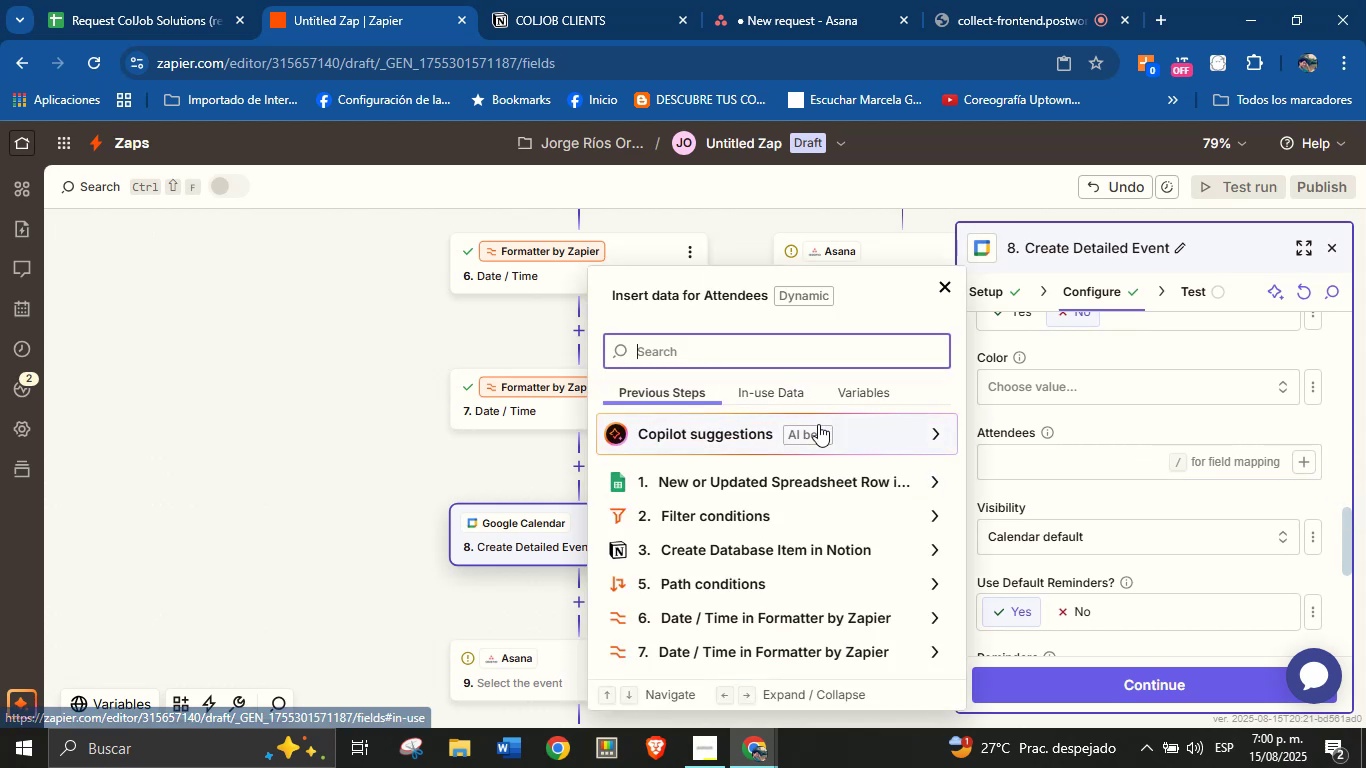 
type(emal)
 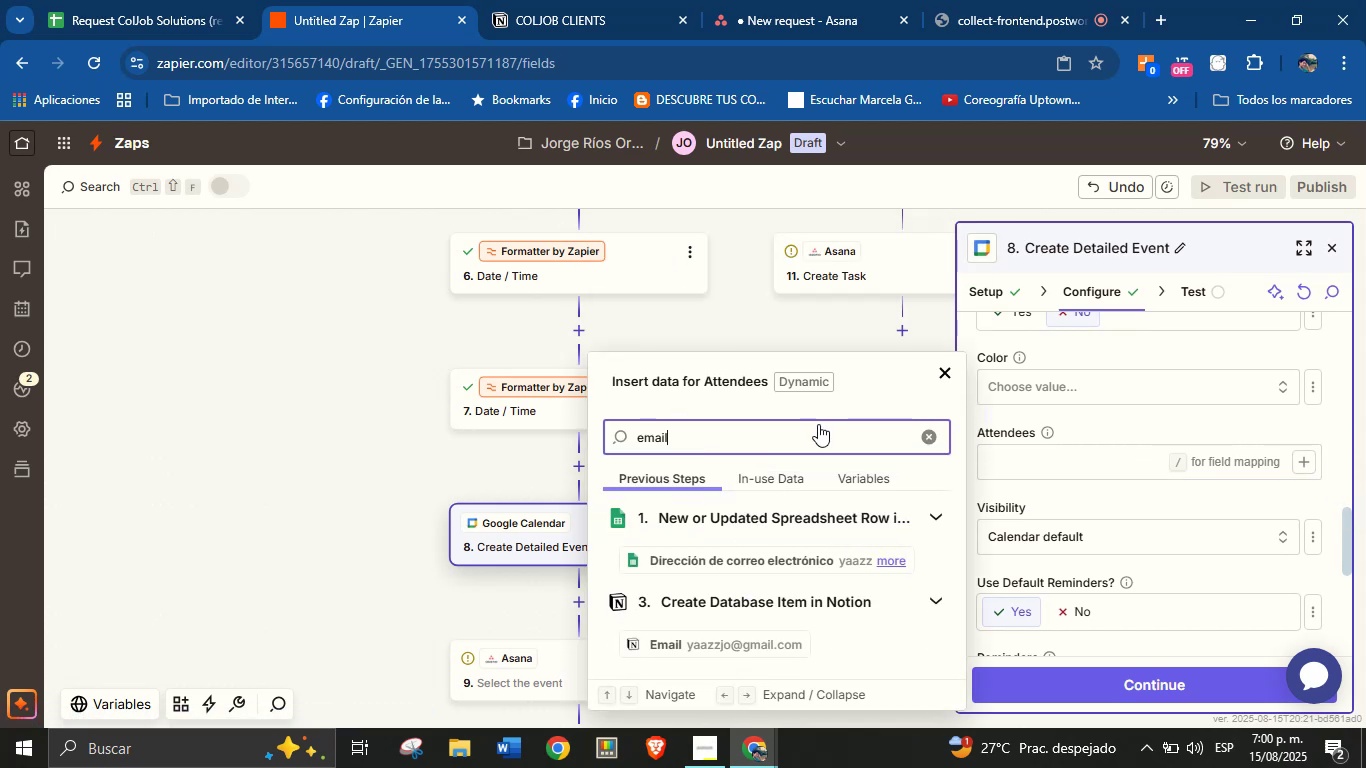 
hold_key(key=I, duration=14.31)
 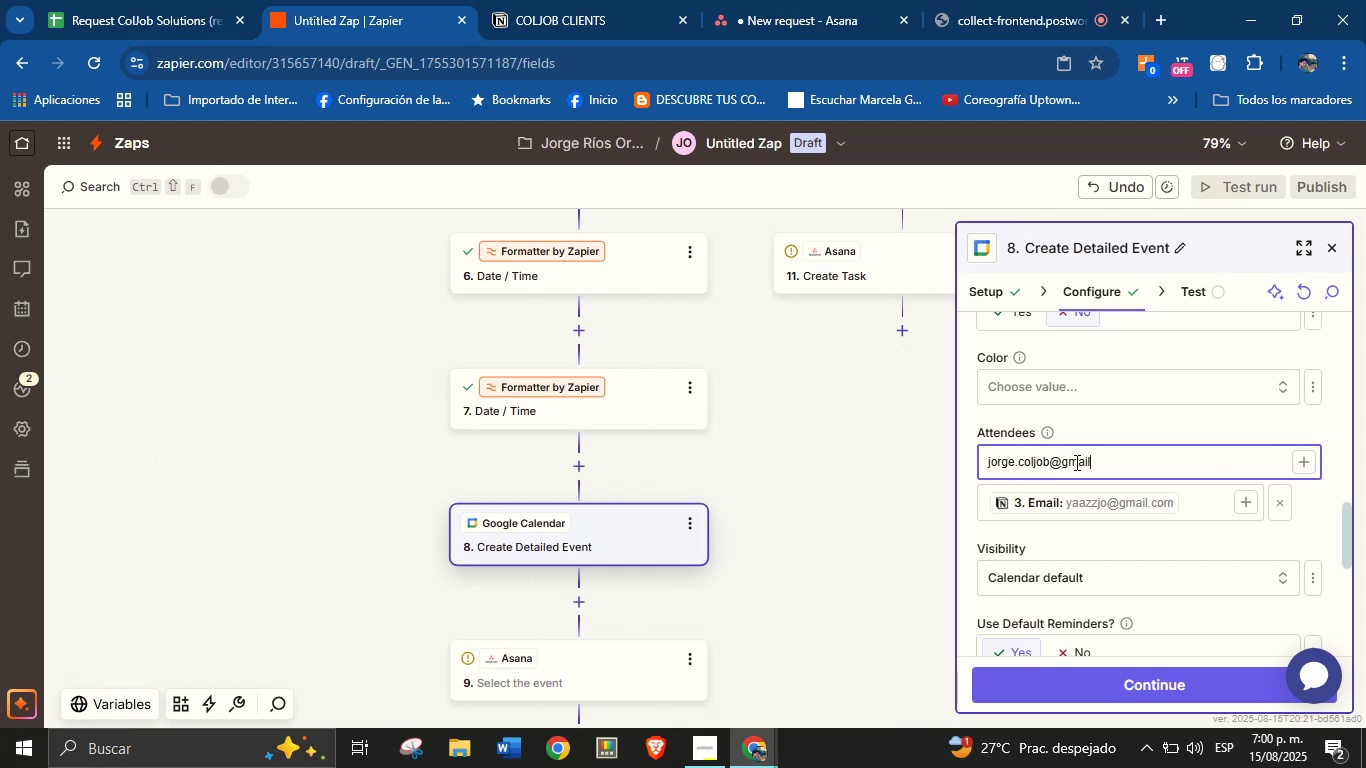 
left_click([754, 628])
 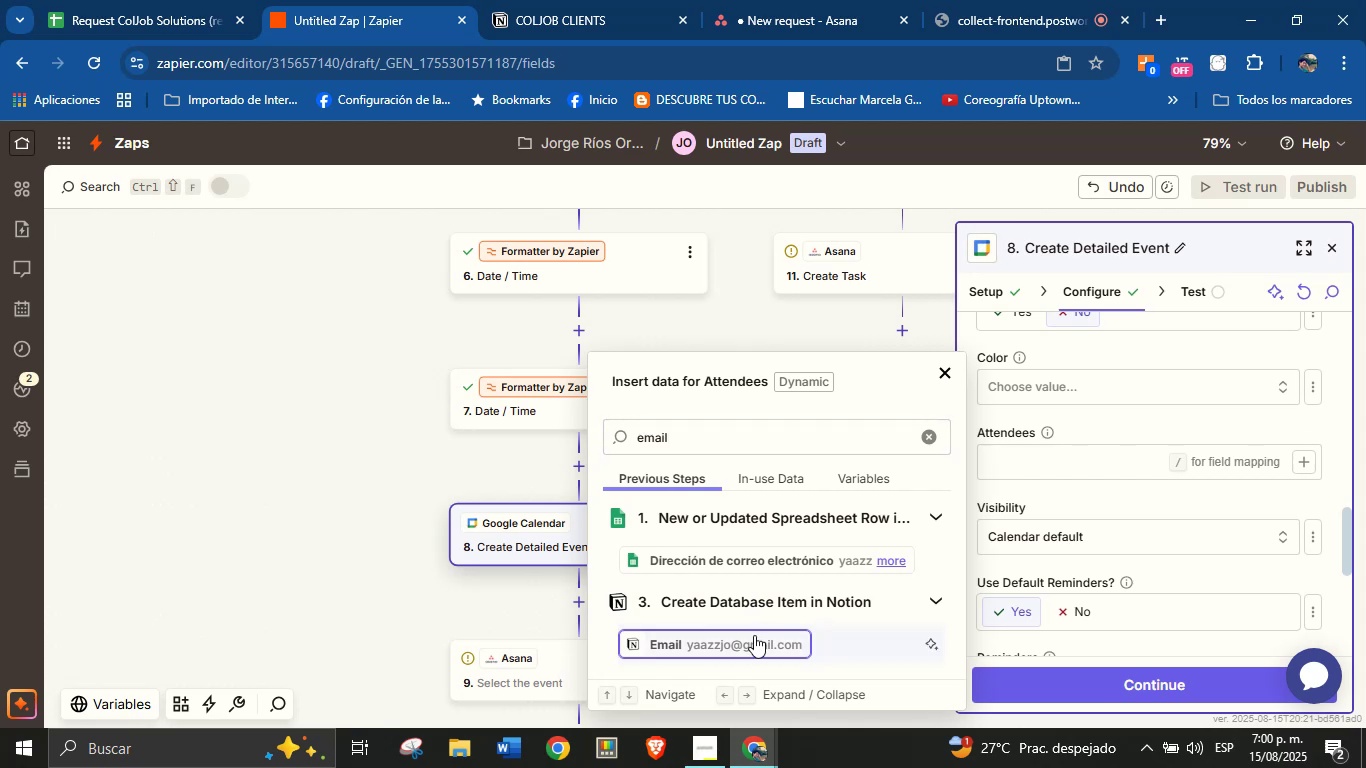 
left_click([754, 635])
 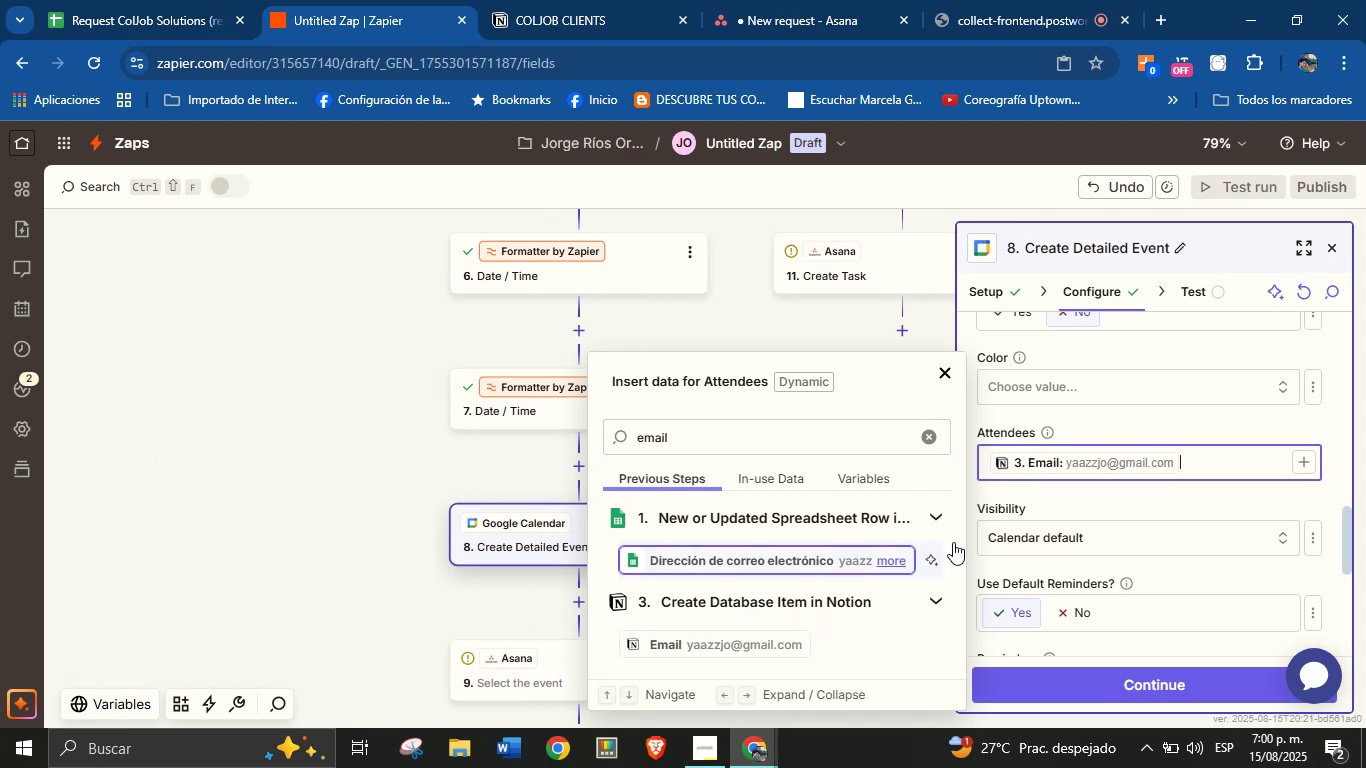 
left_click([1098, 494])
 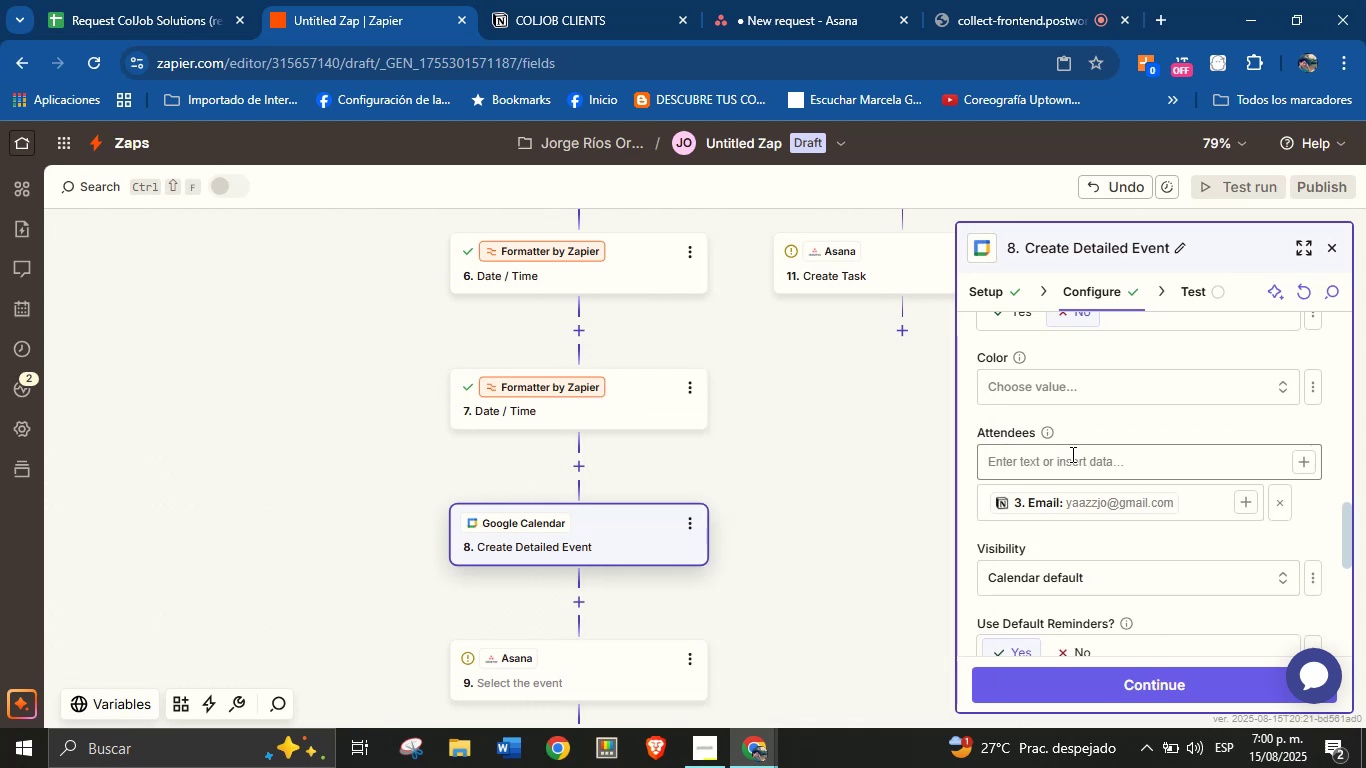 
left_click([1072, 460])
 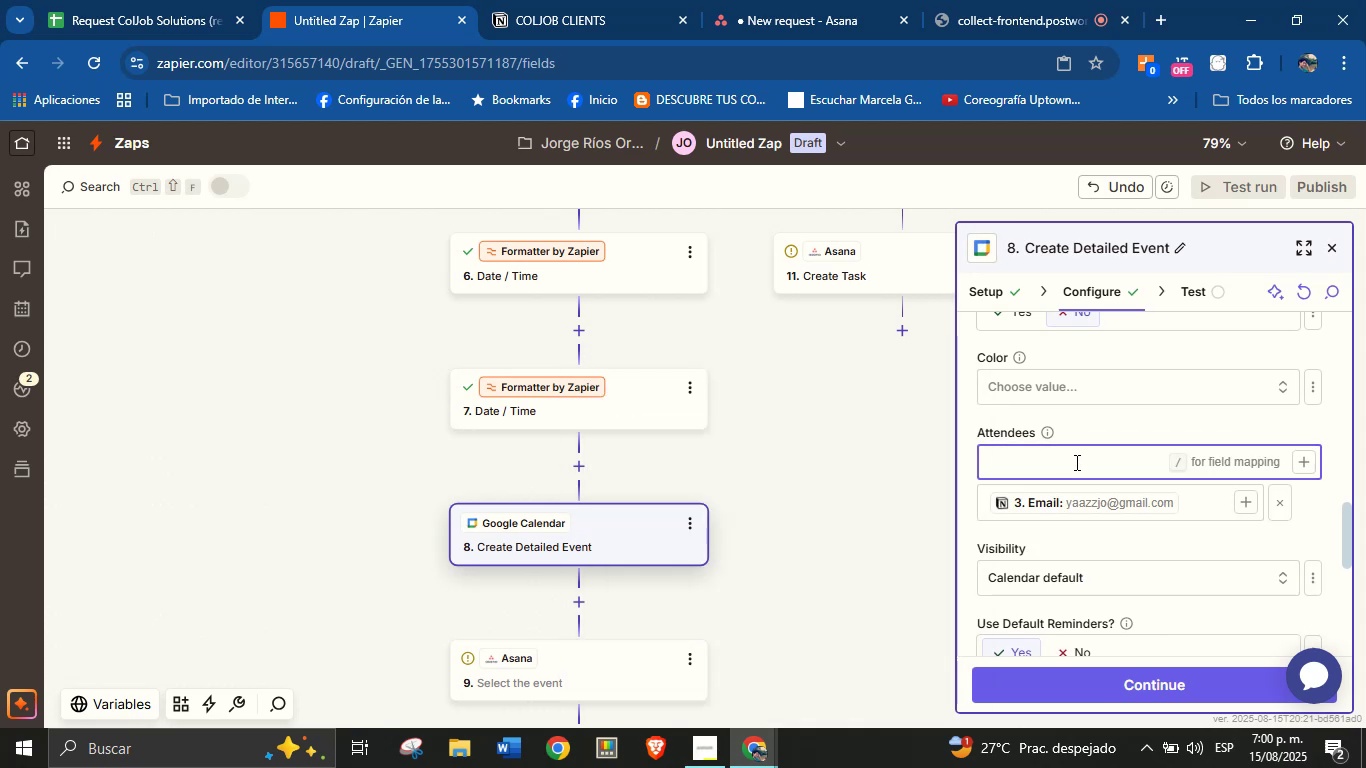 
type(jorge.coljob)
 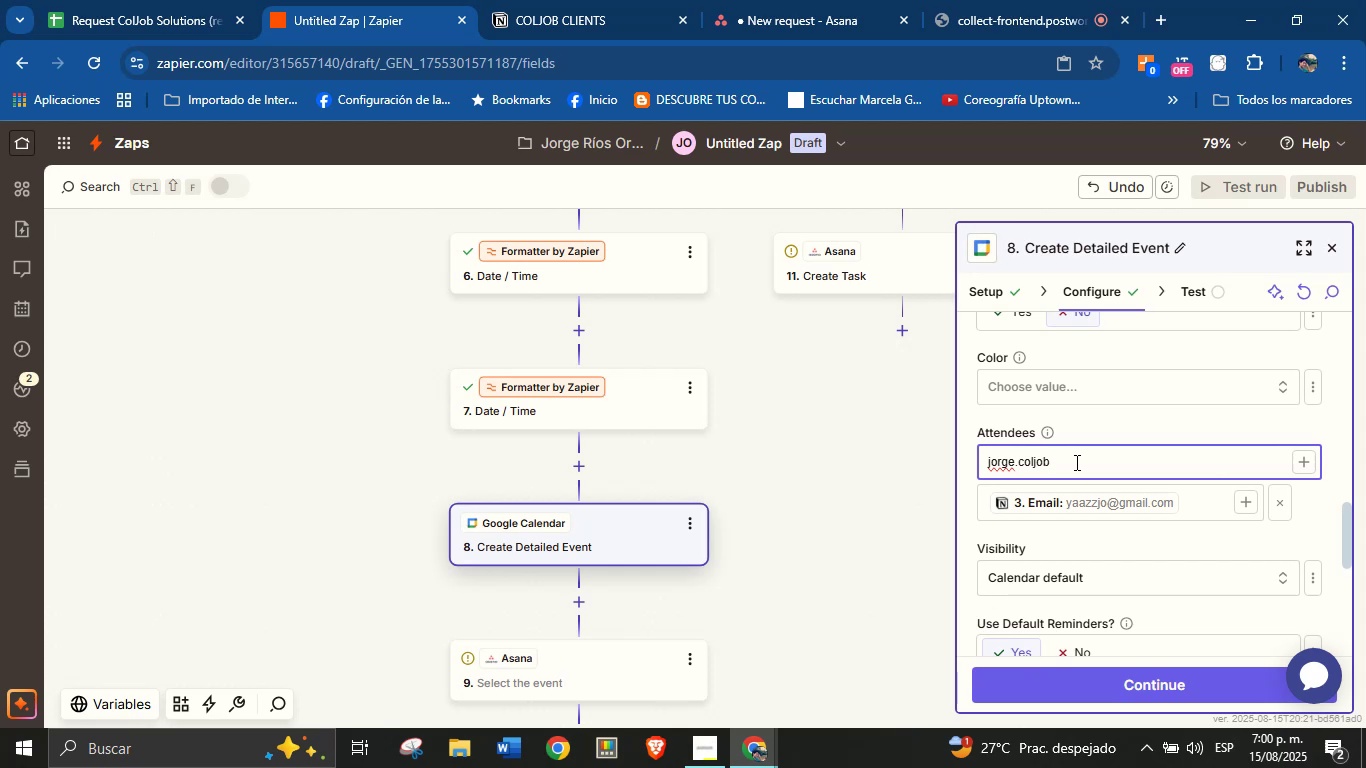 
key(Alt+Control+Q)
 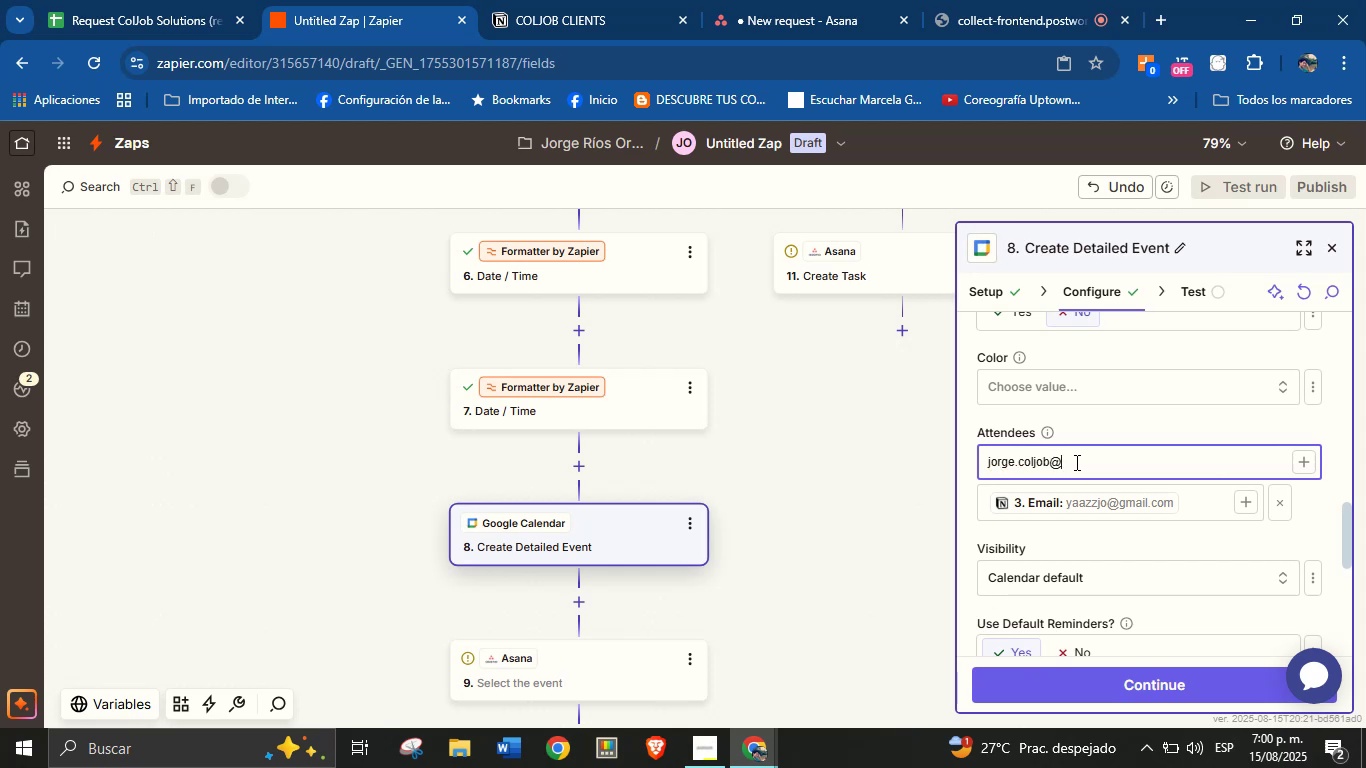 
type(gmal.com)
 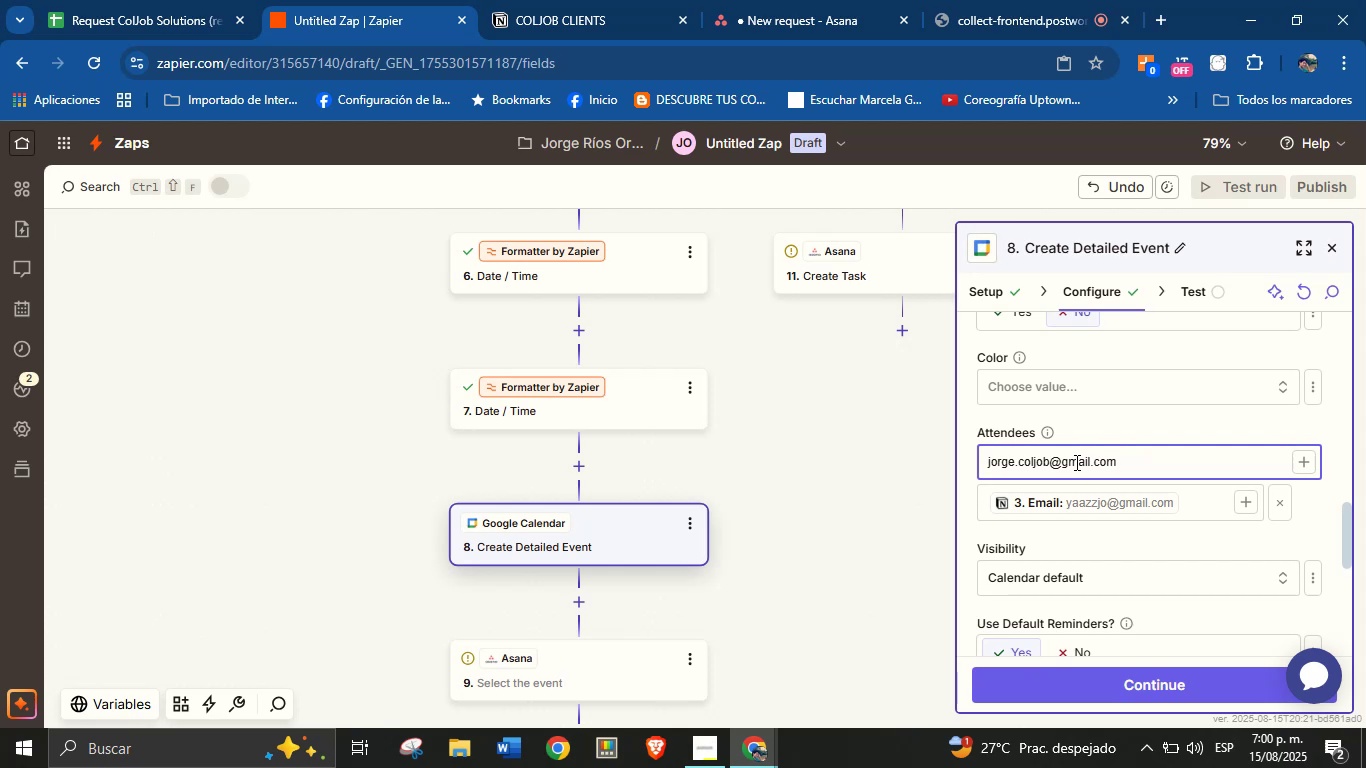 
wait(23.05)
 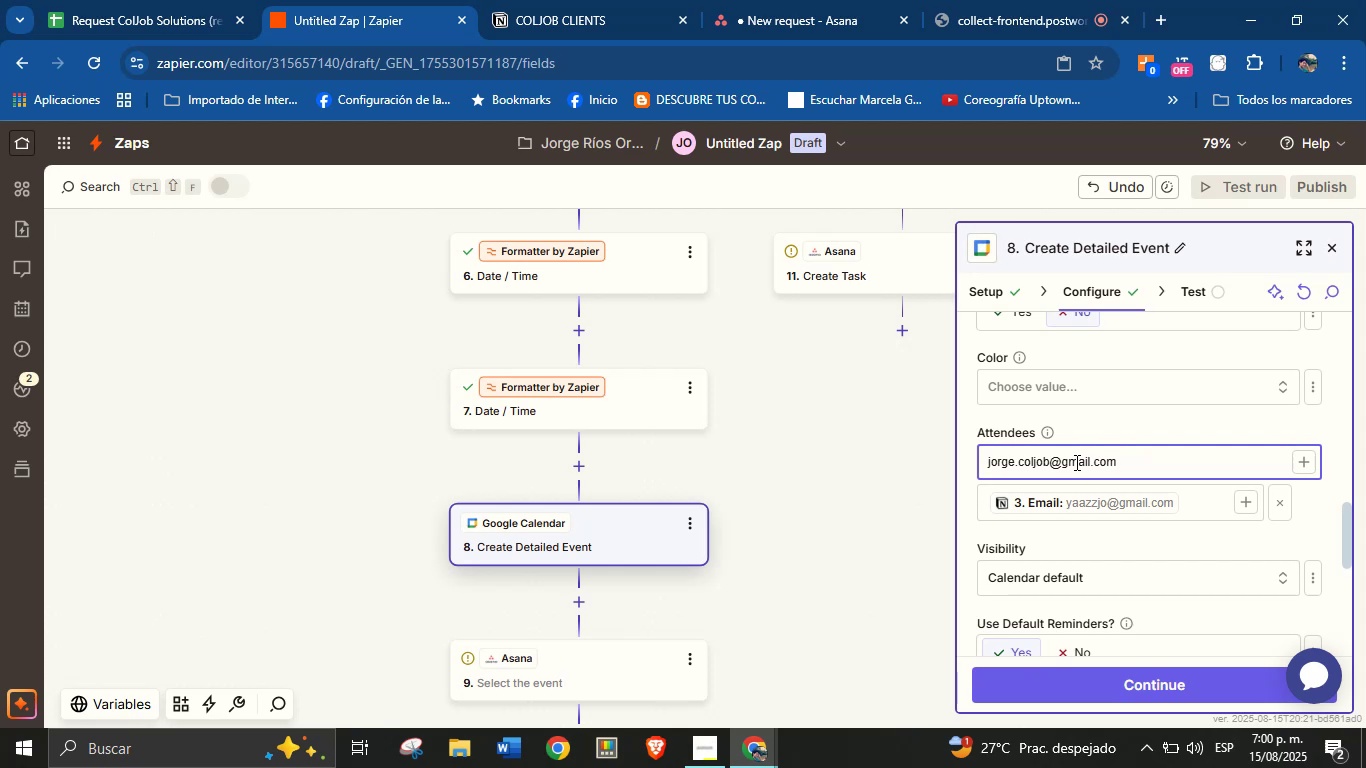 
left_click([1096, 541])
 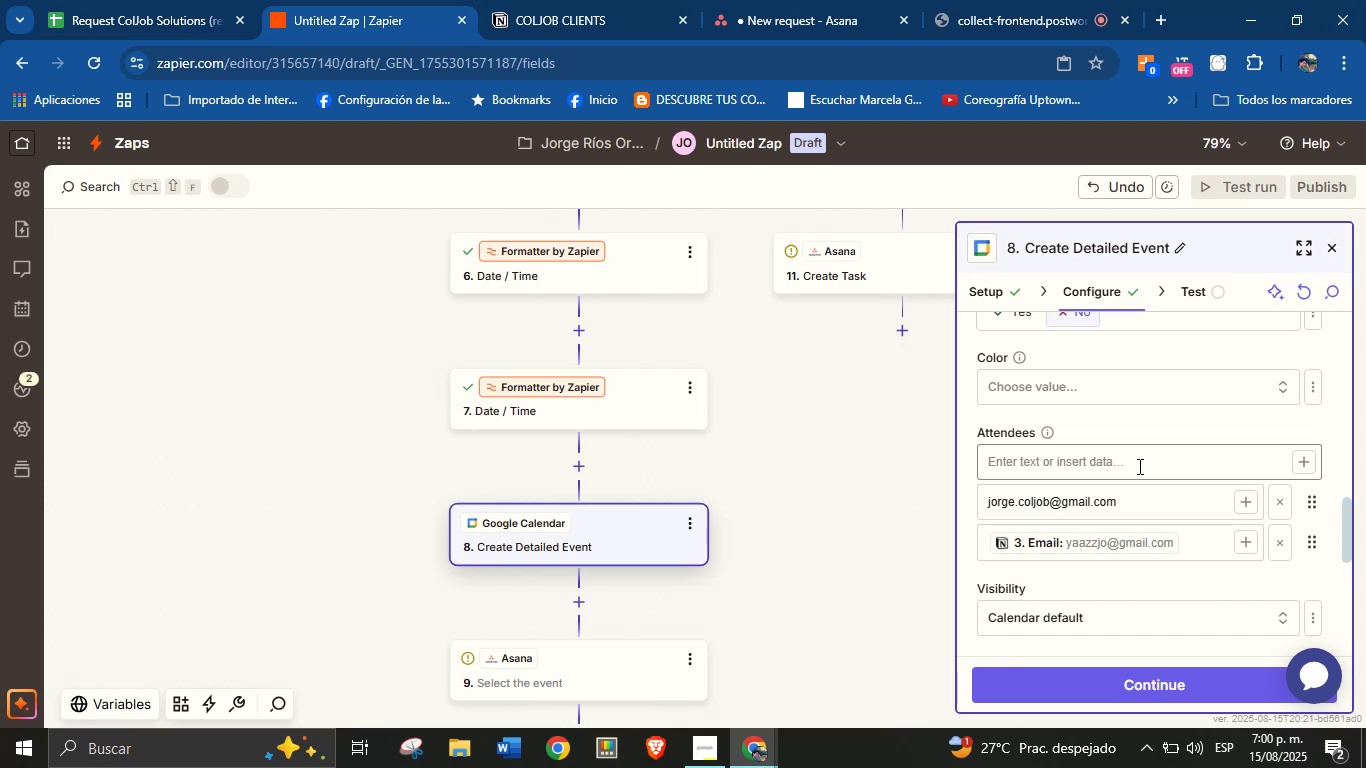 
wait(10.41)
 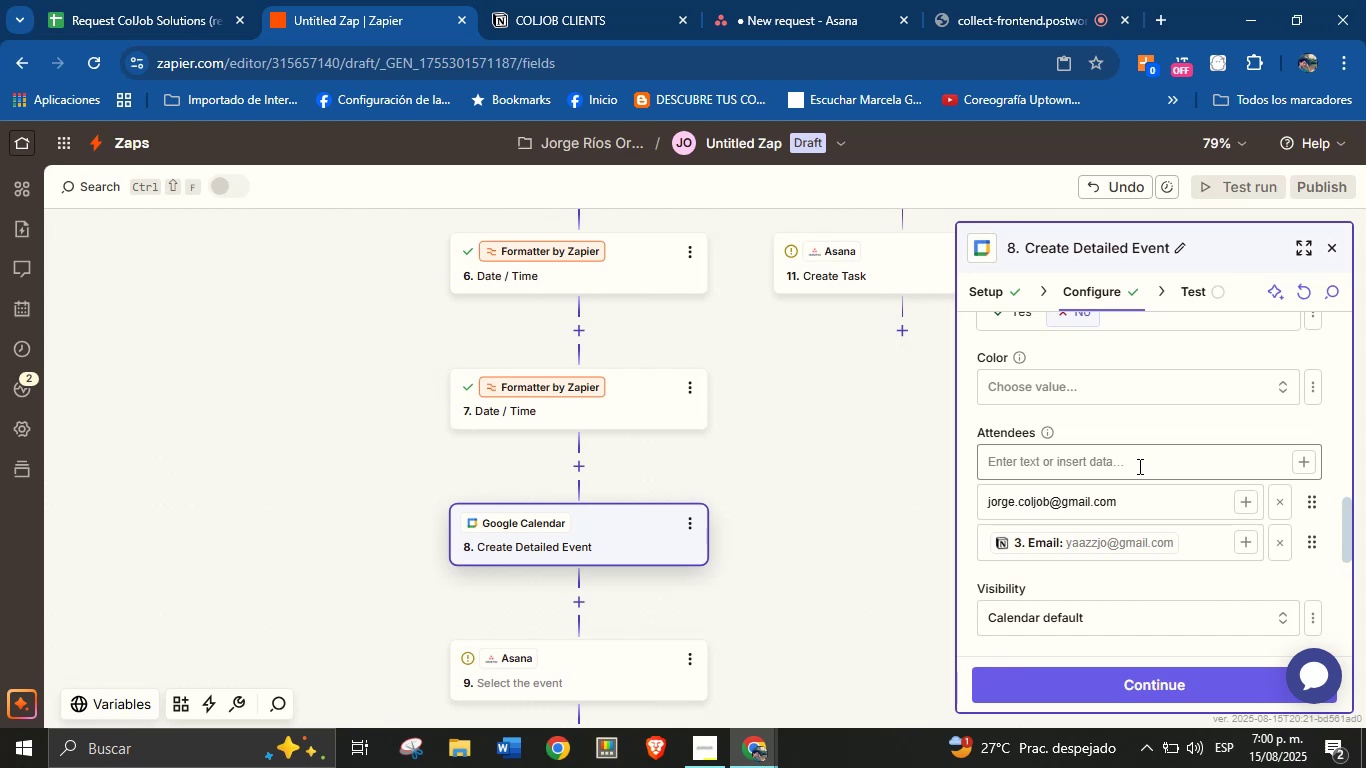 
left_click([1150, 571])
 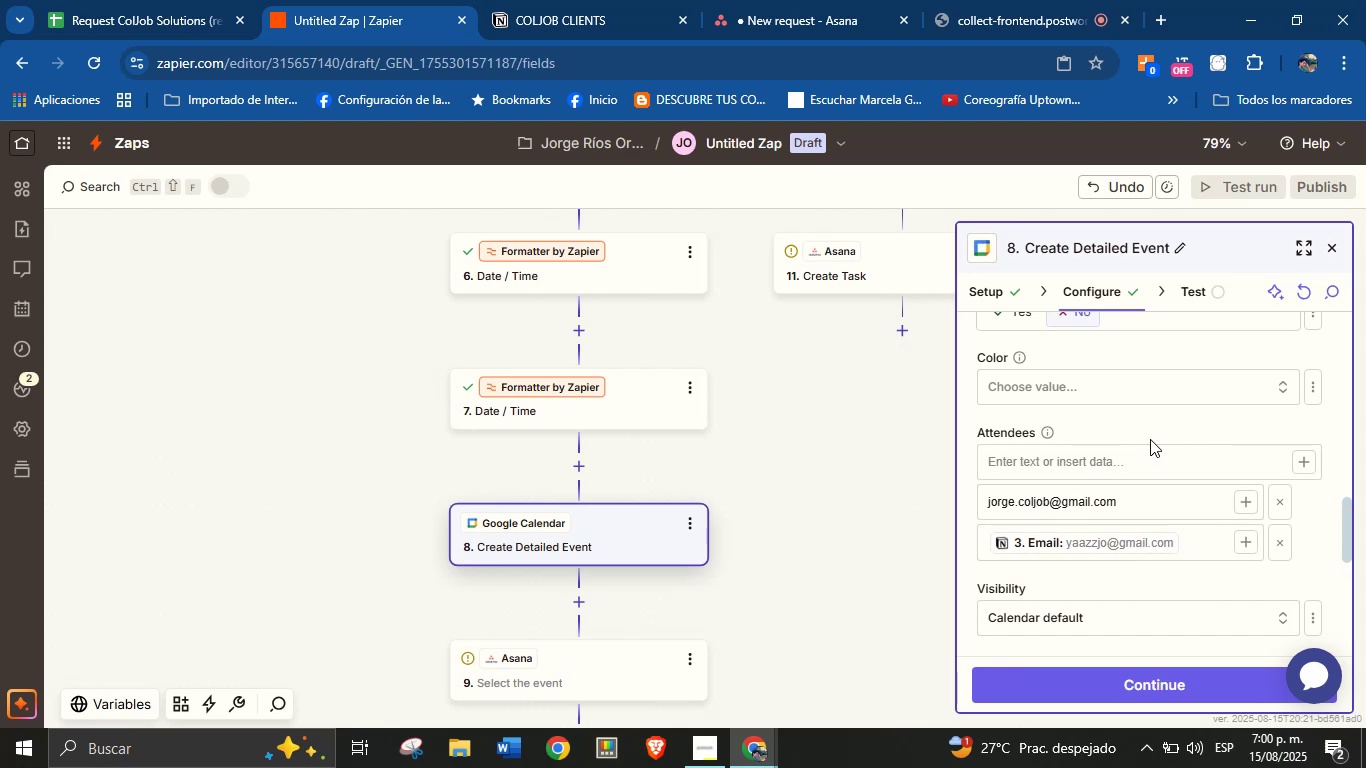 
scroll: coordinate [1150, 520], scroll_direction: down, amount: 2.0
 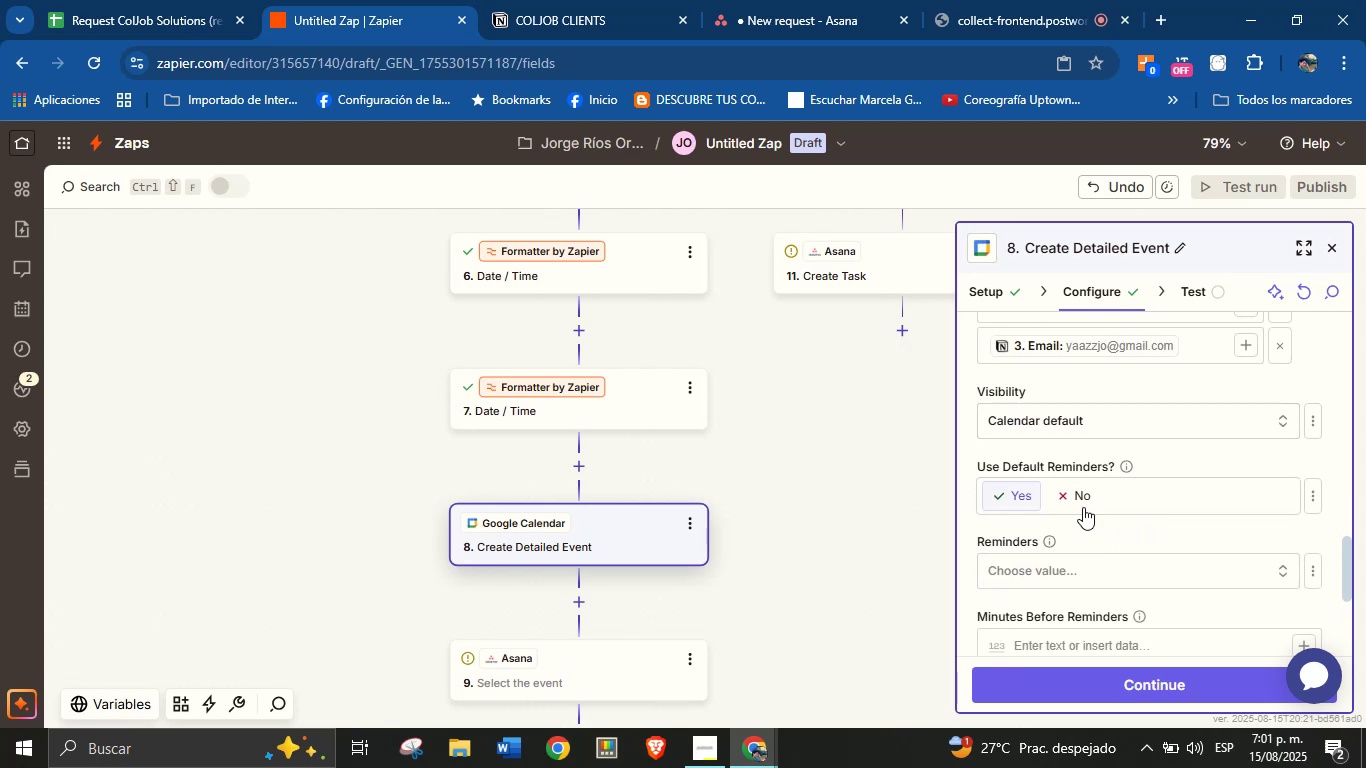 
left_click([1083, 499])
 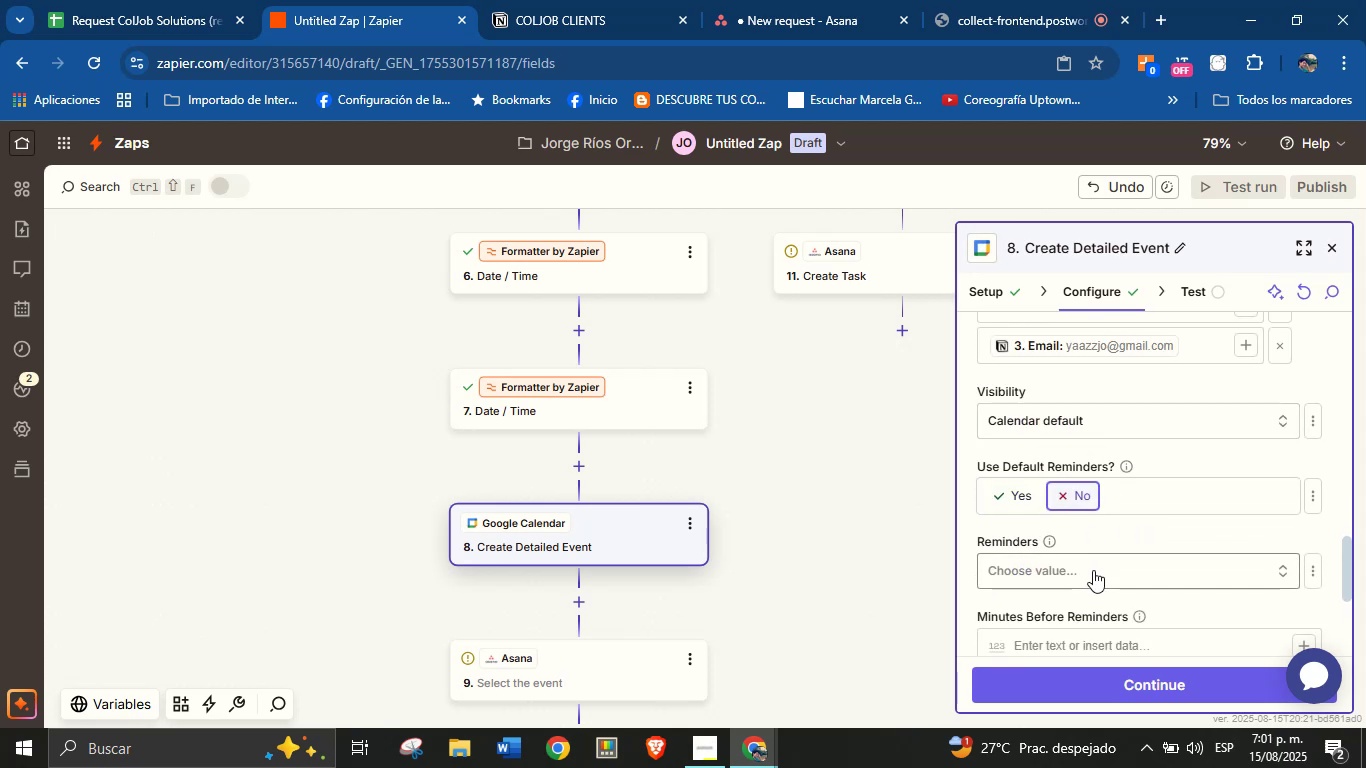 
left_click([1093, 570])
 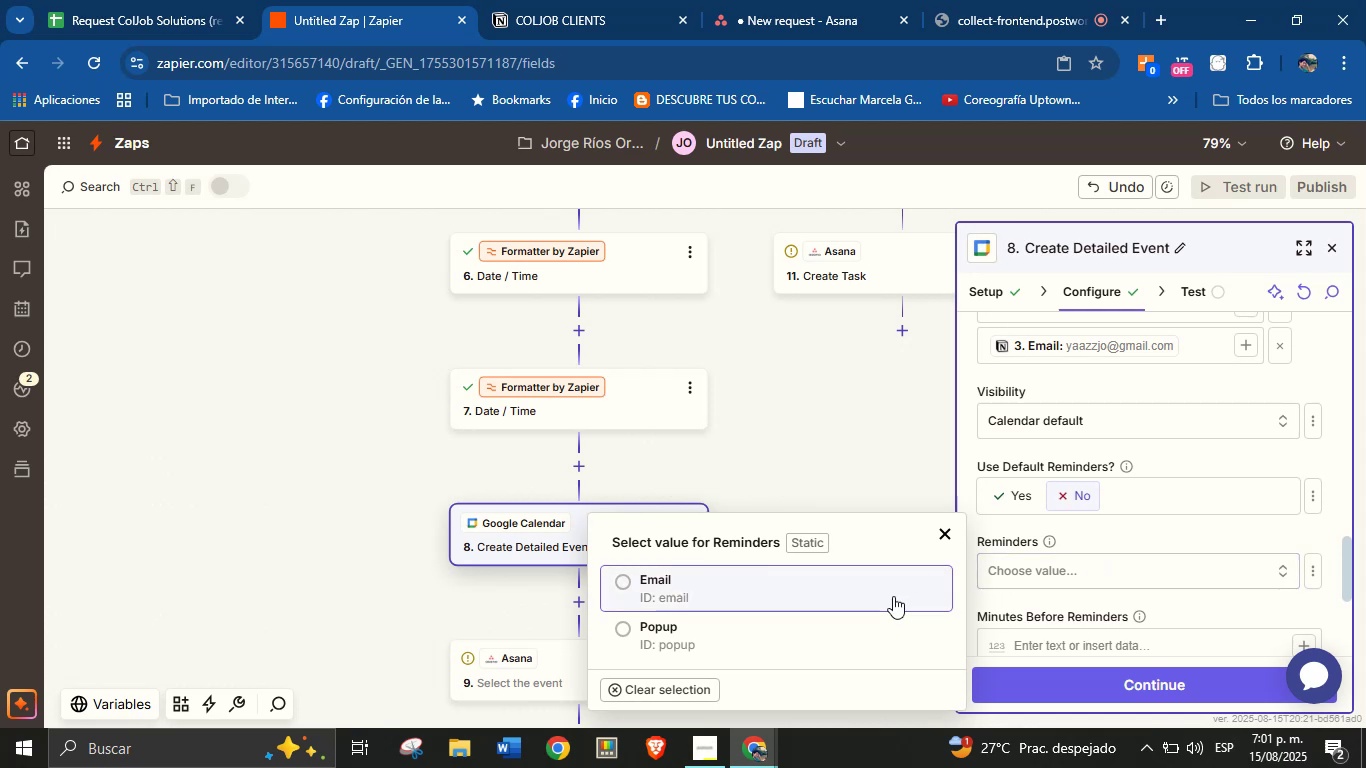 
left_click([884, 592])
 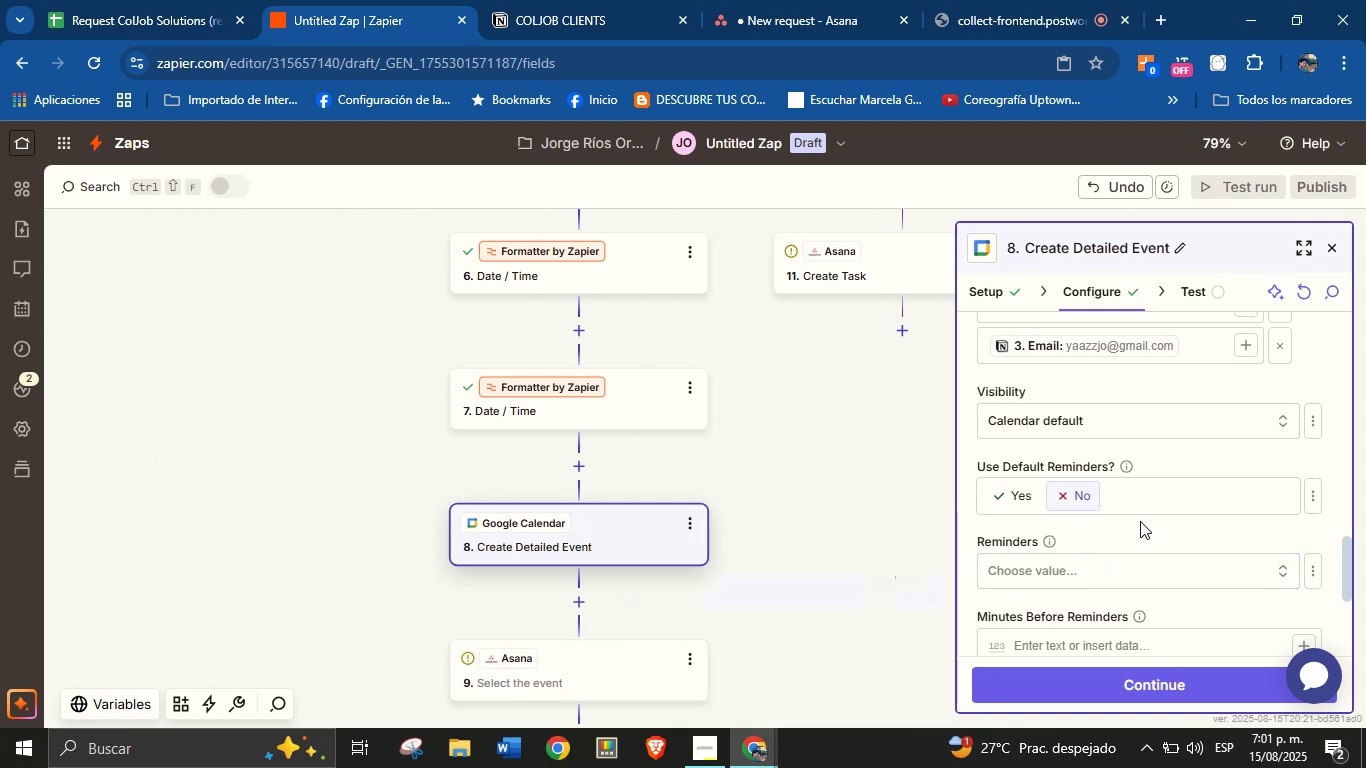 
scroll: coordinate [1163, 530], scroll_direction: down, amount: 2.0
 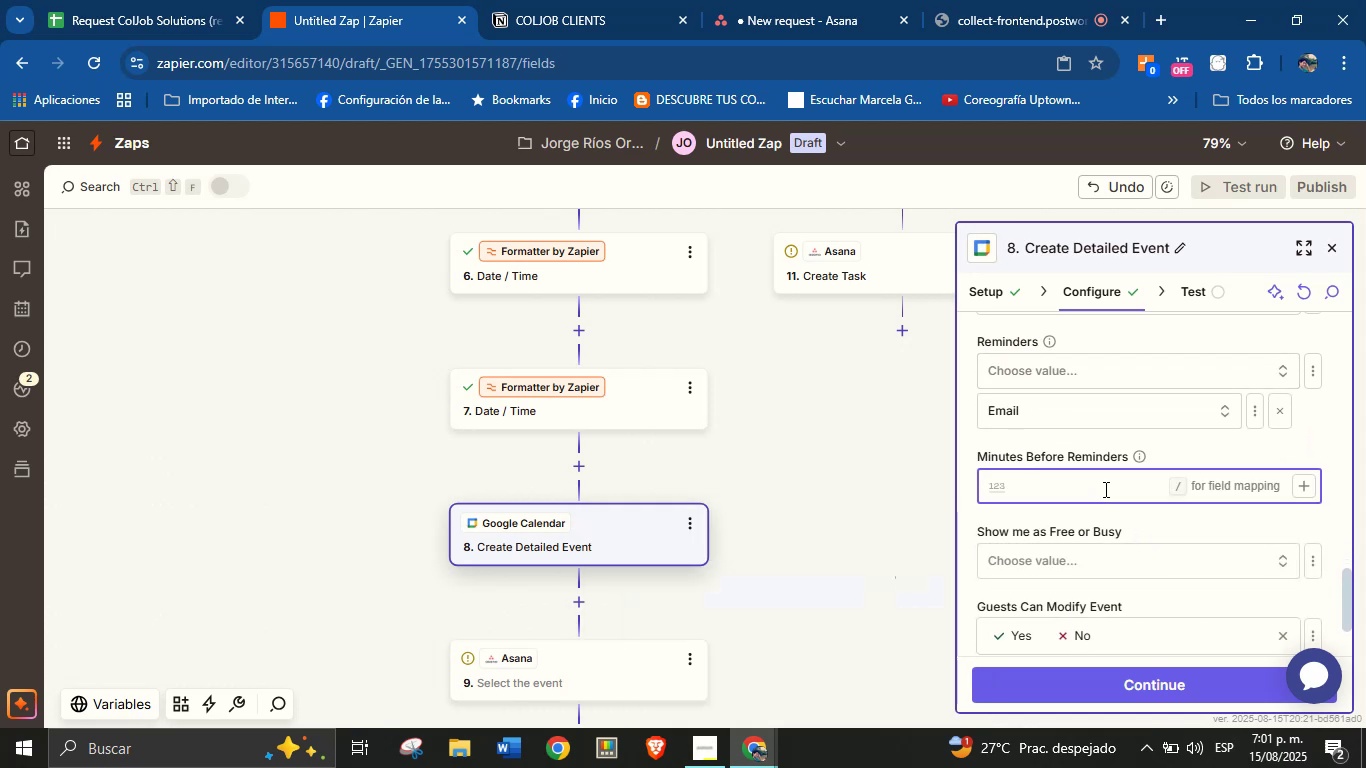 
type(60)
 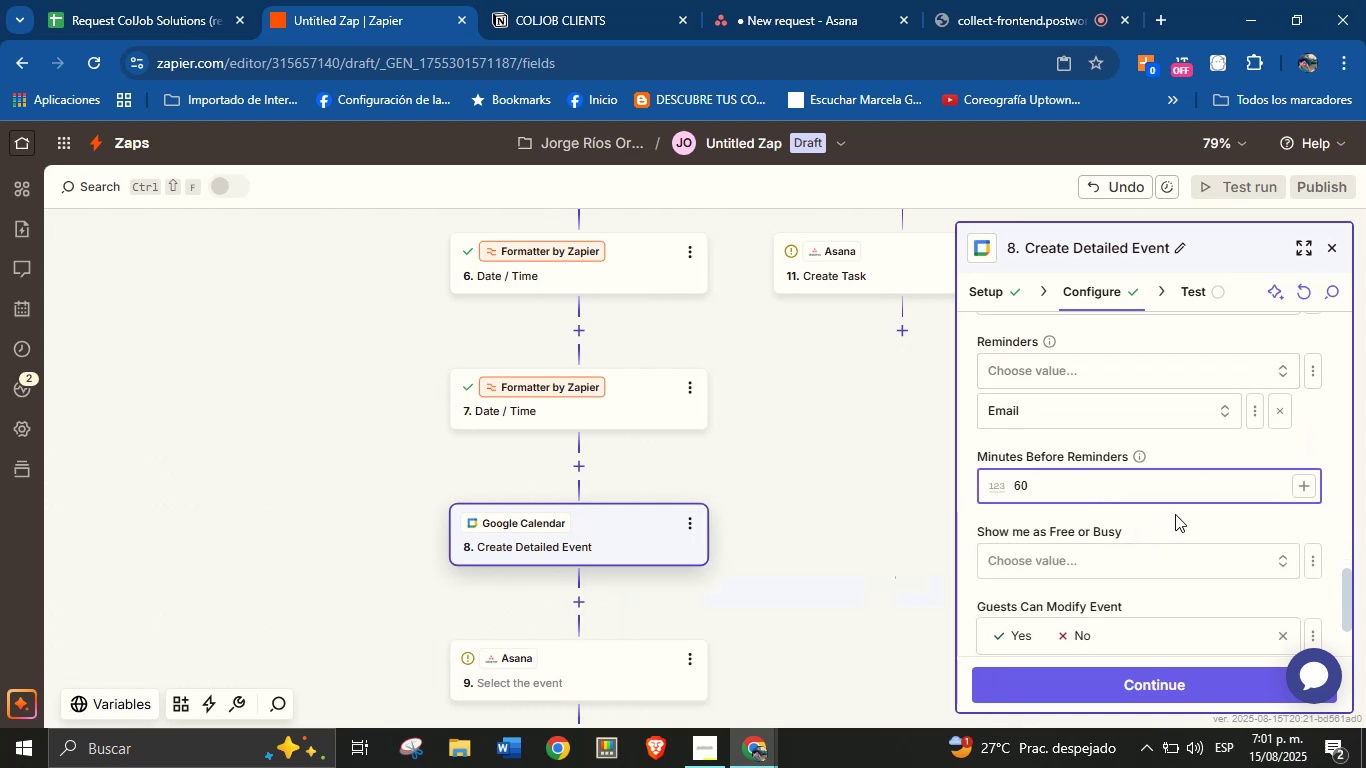 
left_click([1189, 530])
 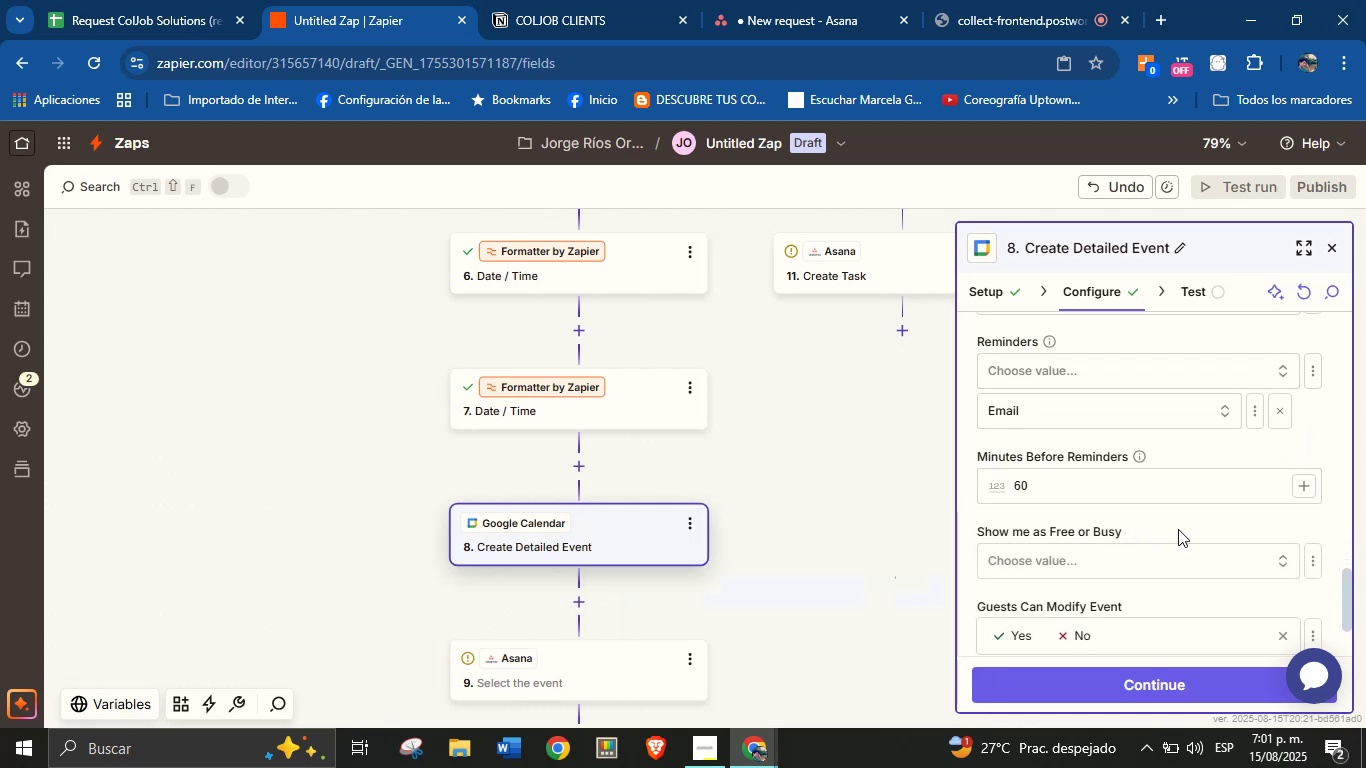 
scroll: coordinate [1169, 485], scroll_direction: down, amount: 1.0
 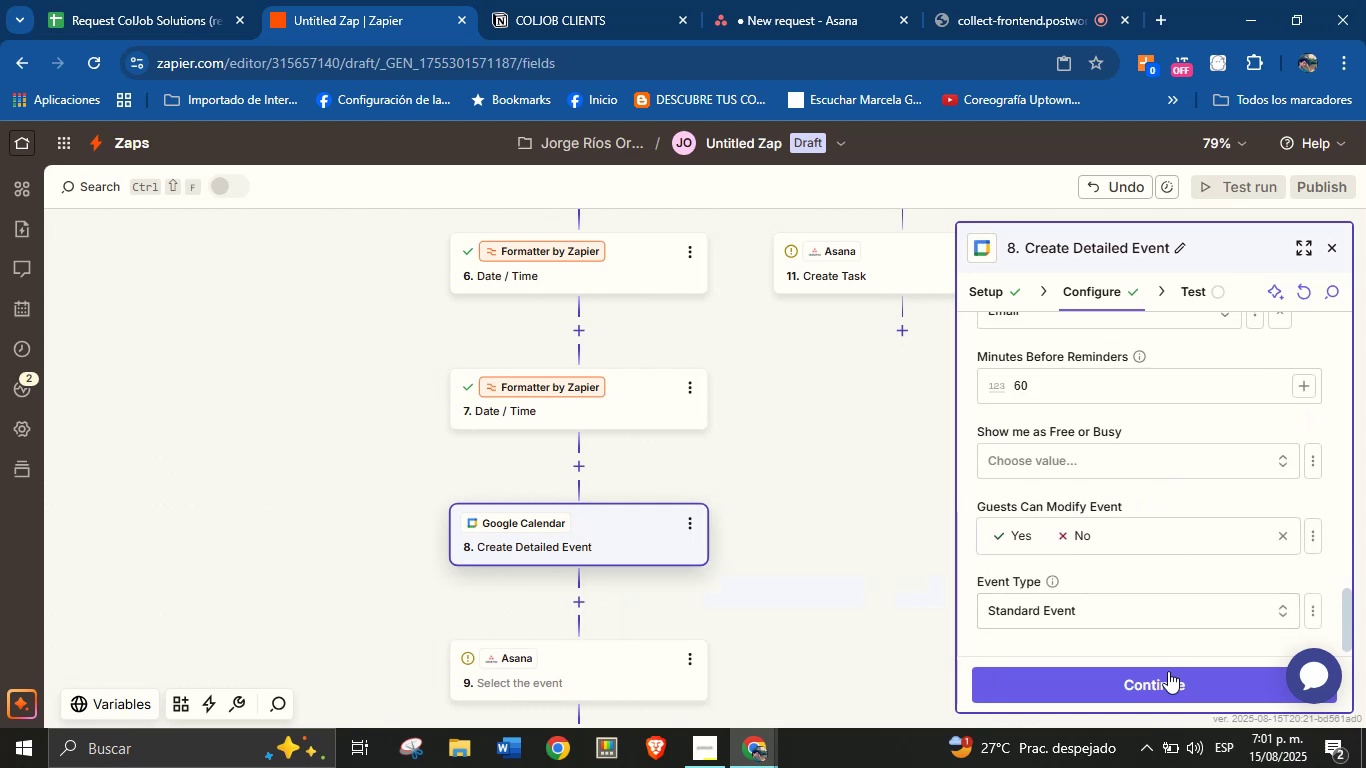 
left_click([1168, 677])
 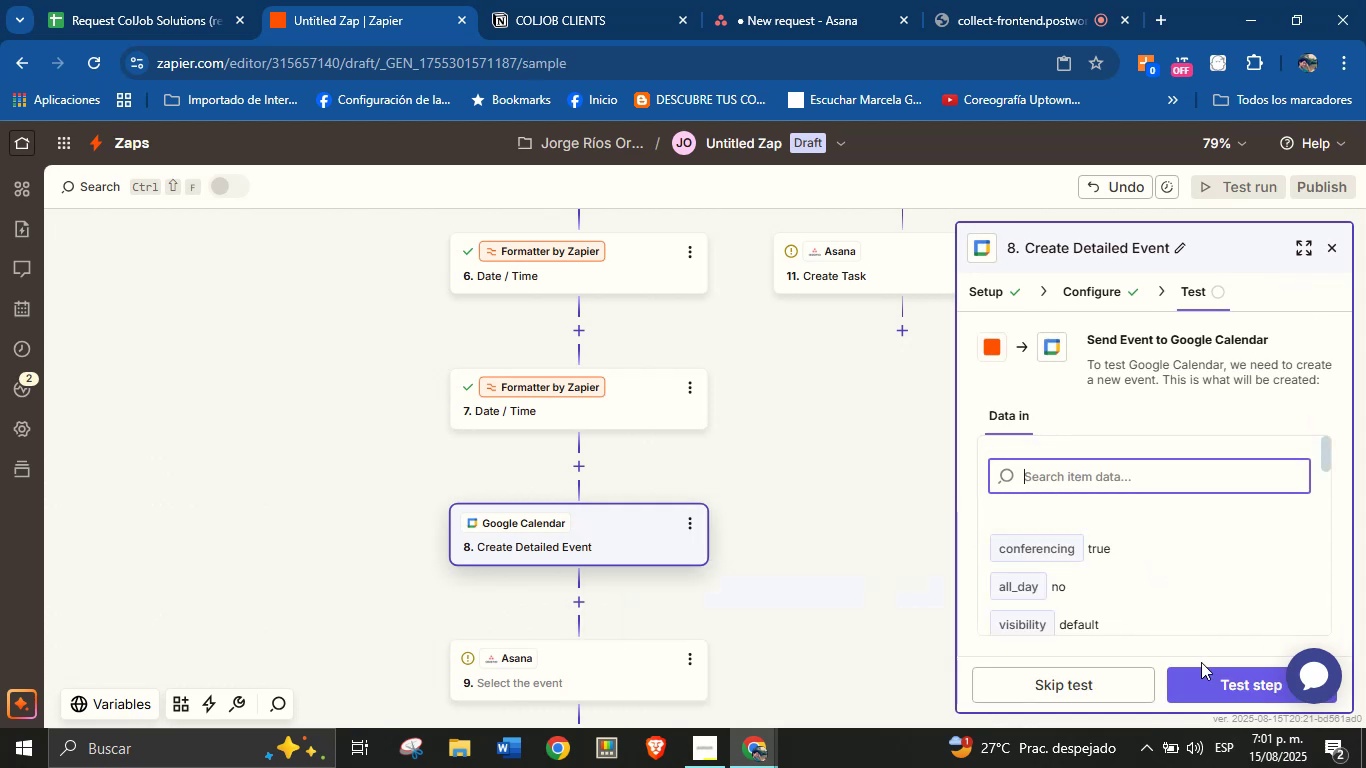 
left_click([1206, 679])
 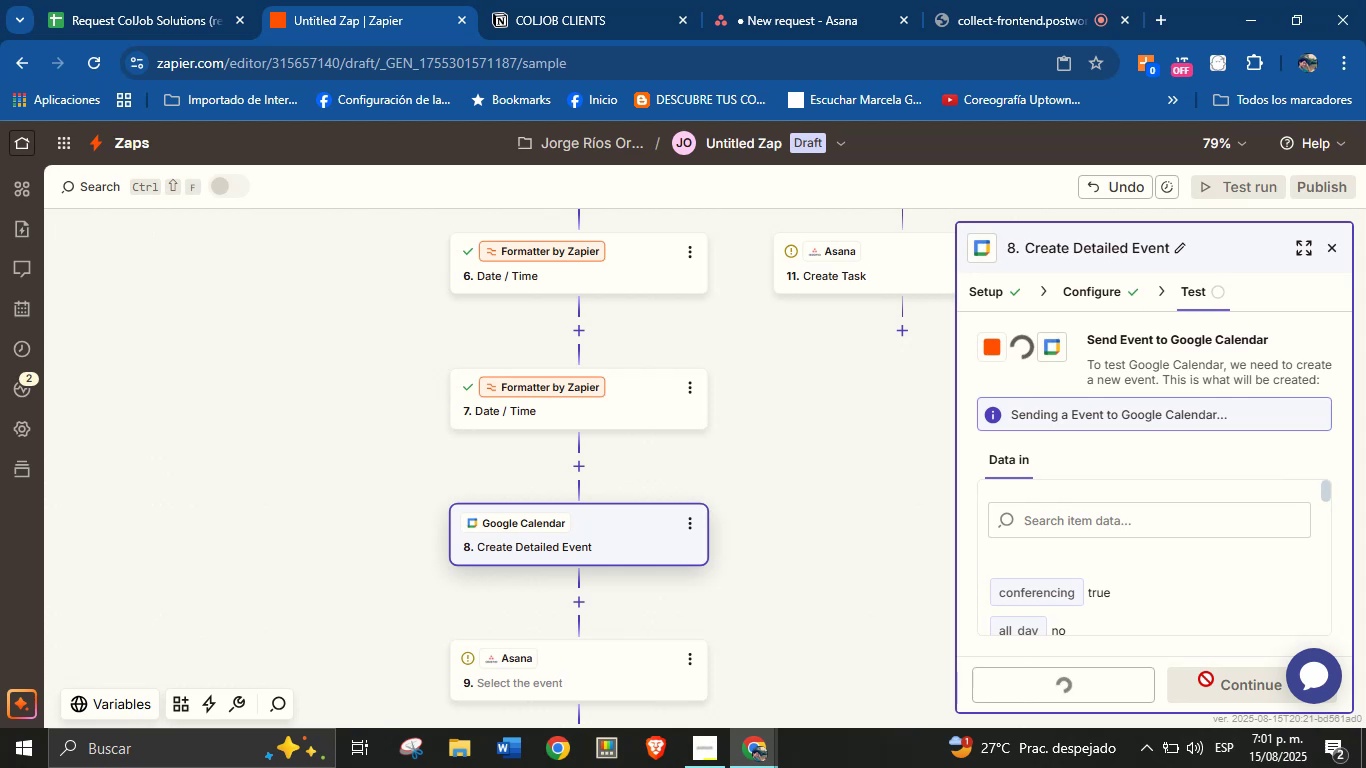 
mouse_move([1206, 618])
 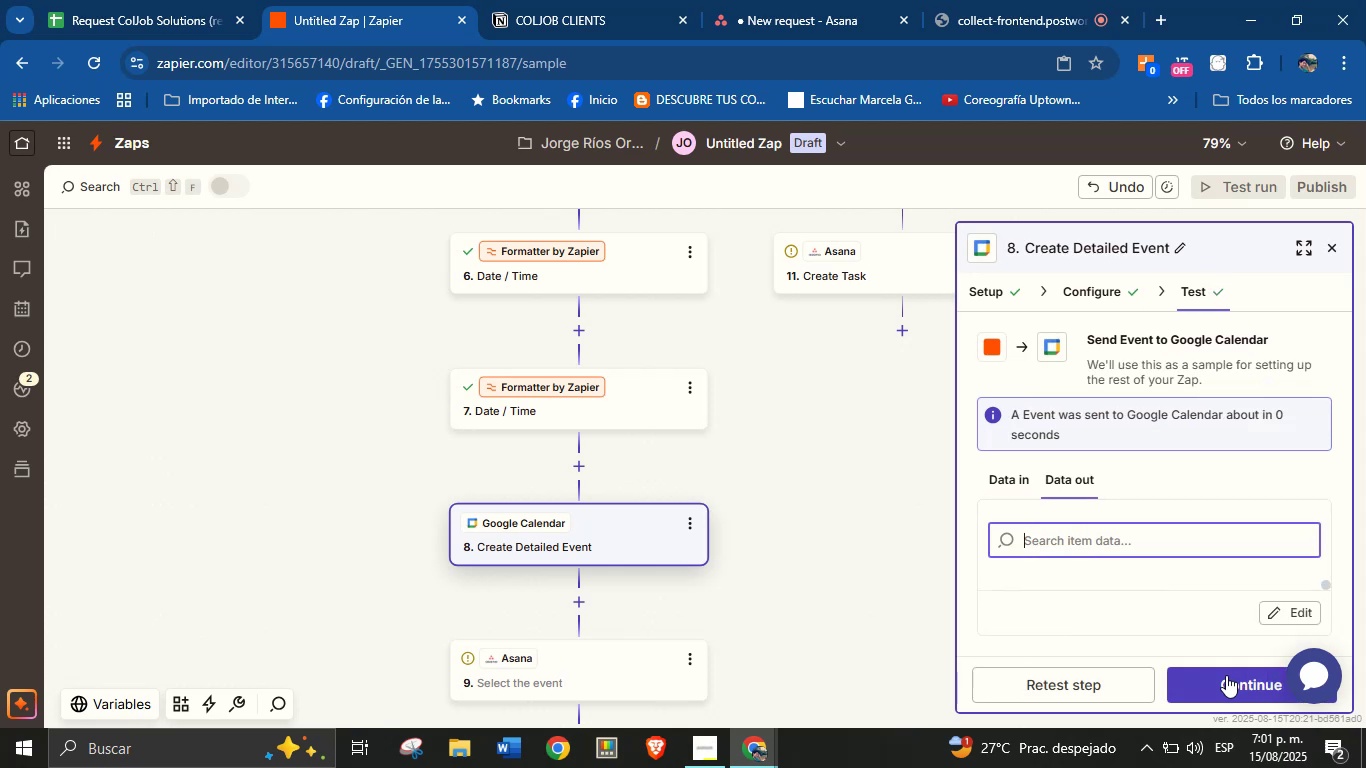 
left_click([1226, 675])
 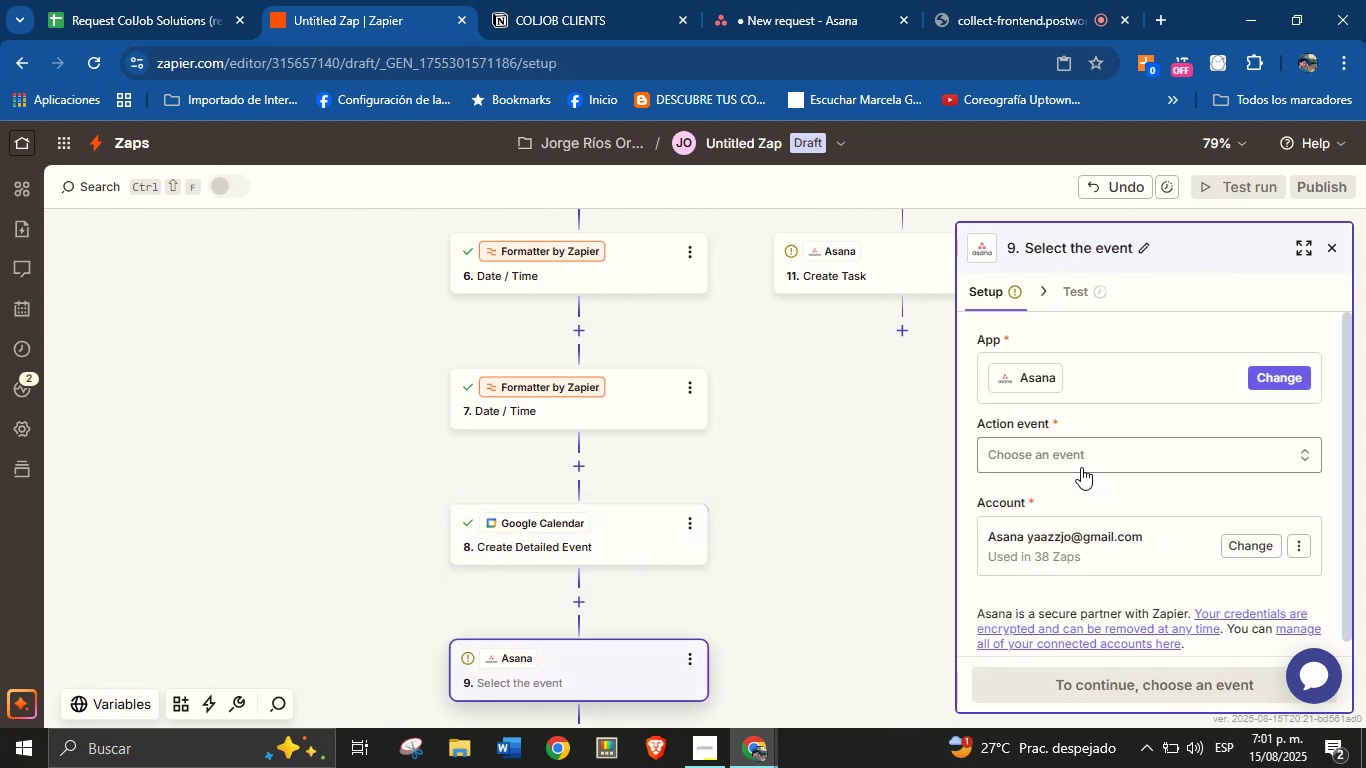 
left_click([1054, 454])
 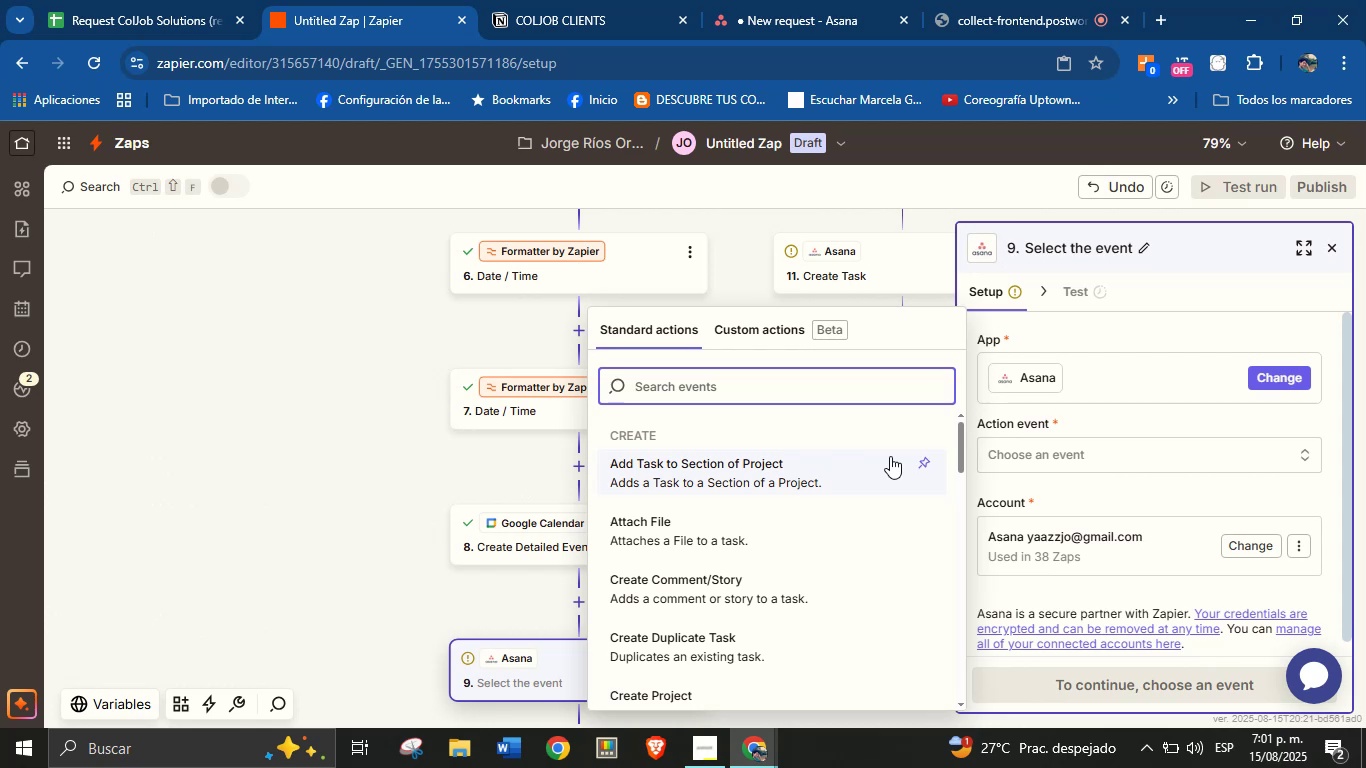 
wait(8.16)
 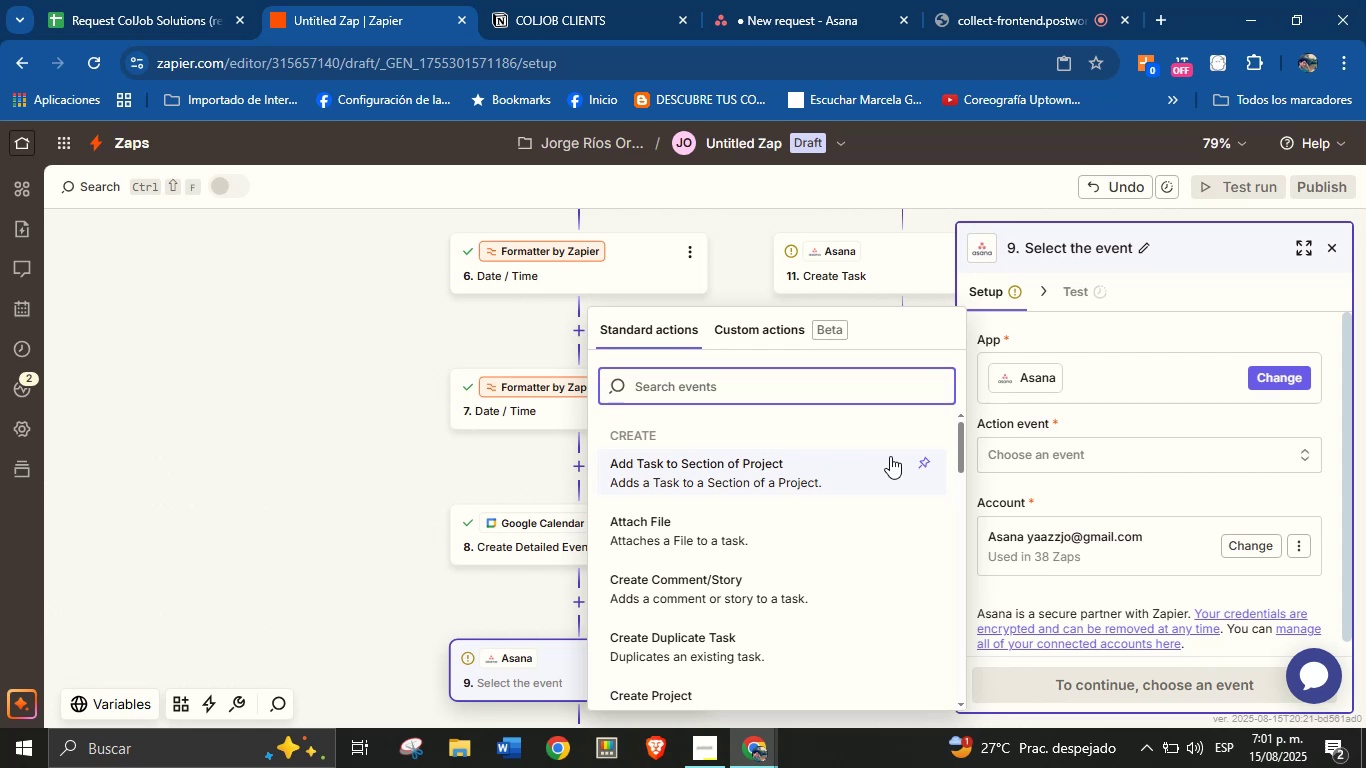 
scroll: coordinate [784, 510], scroll_direction: down, amount: 1.0
 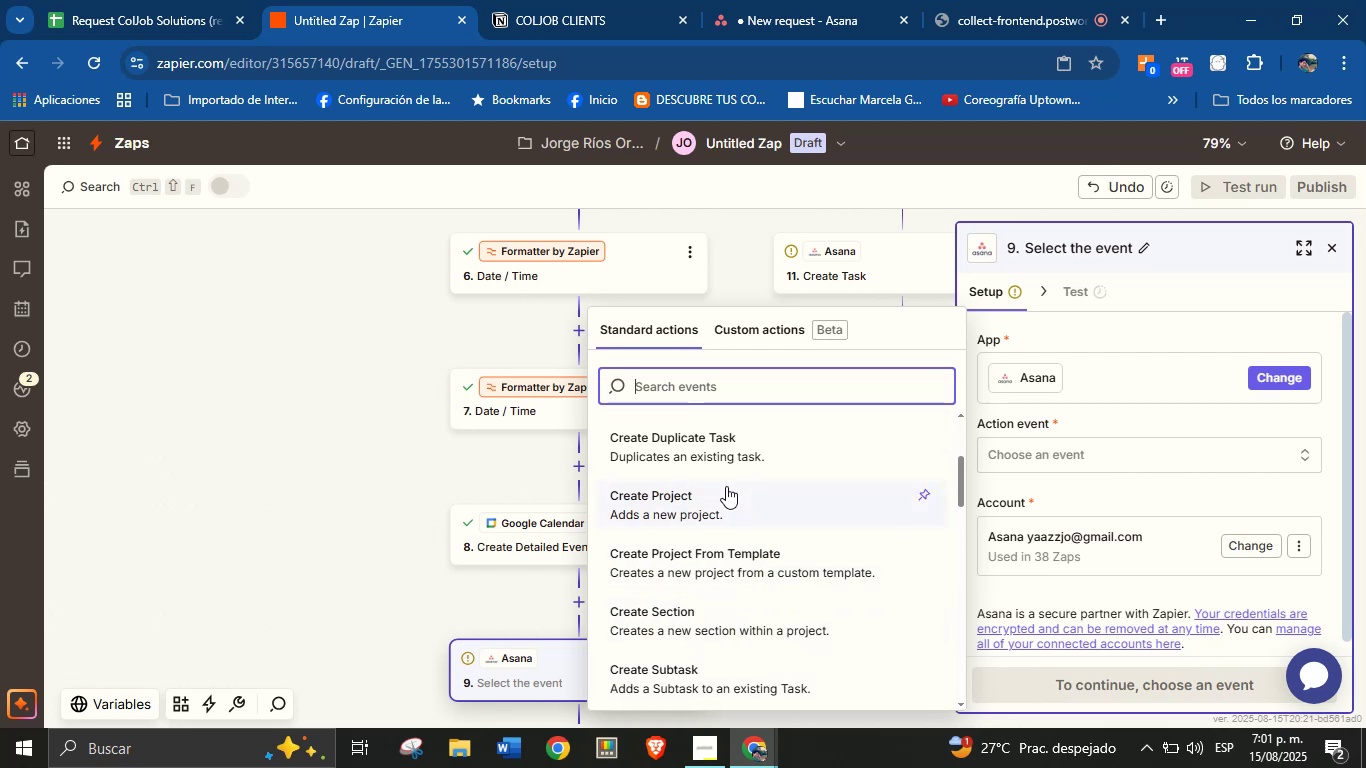 
type(task)
 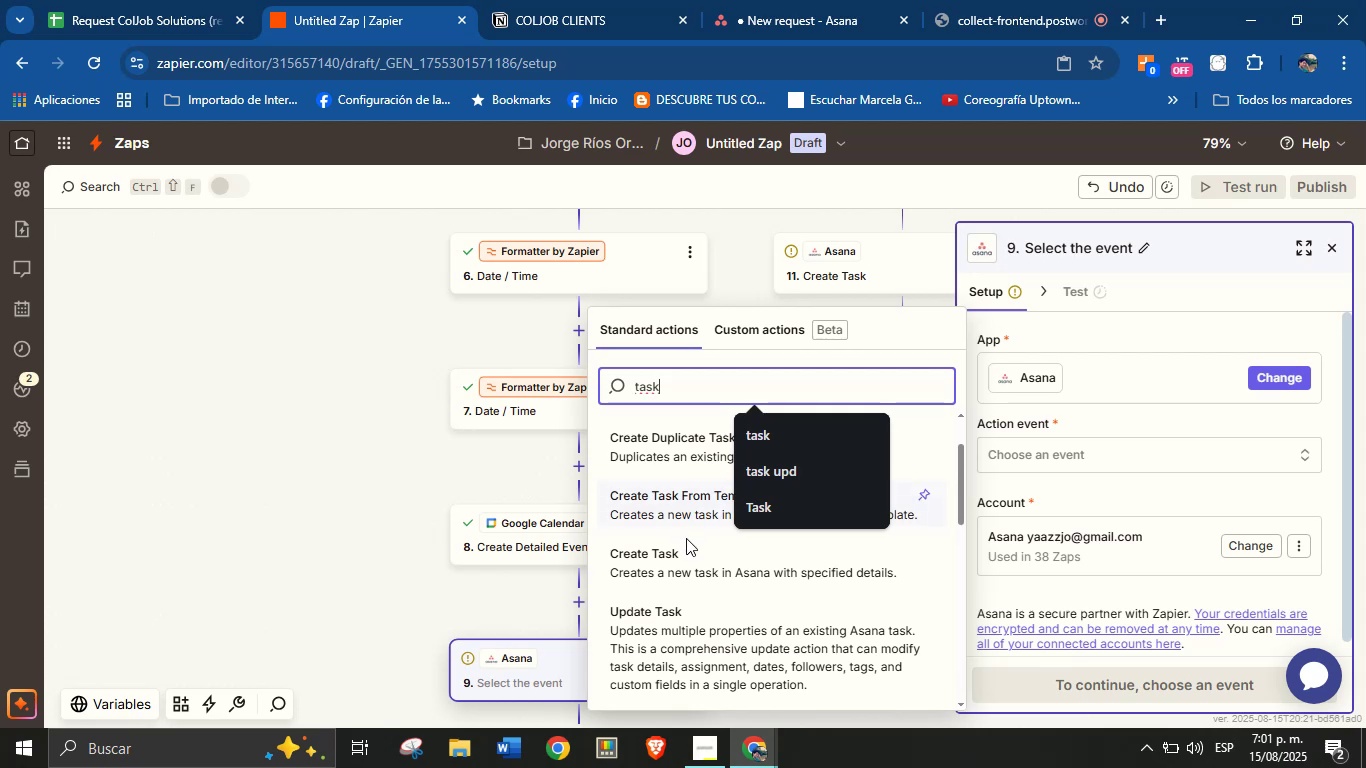 
left_click([686, 552])
 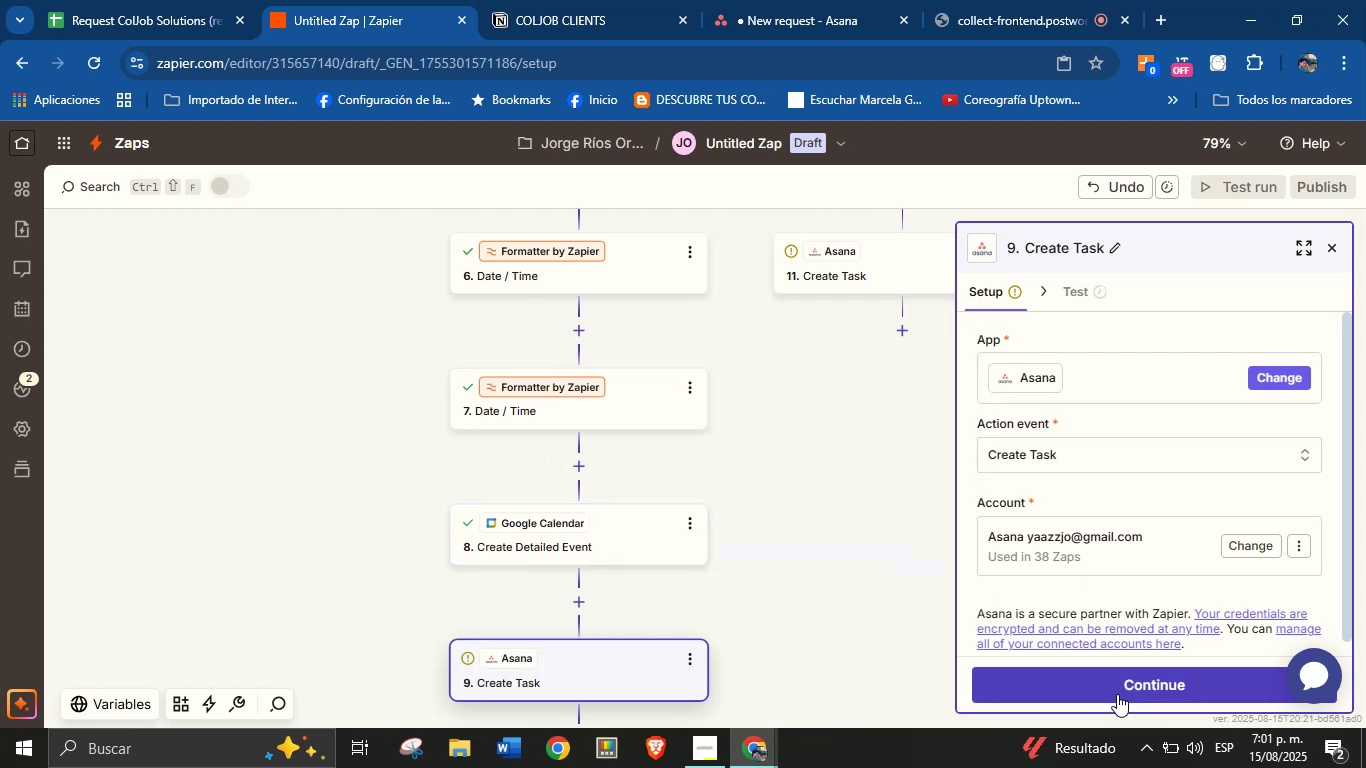 
left_click([1127, 685])
 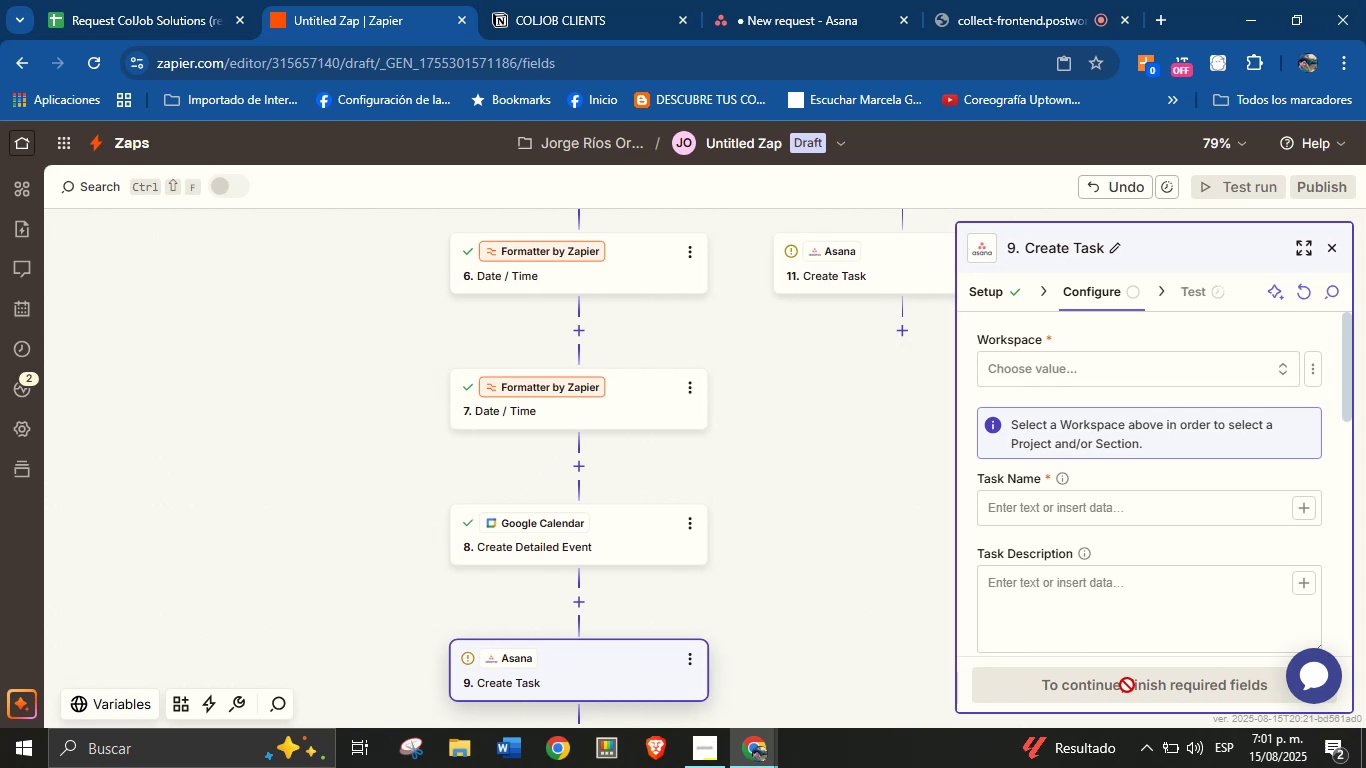 
wait(23.75)
 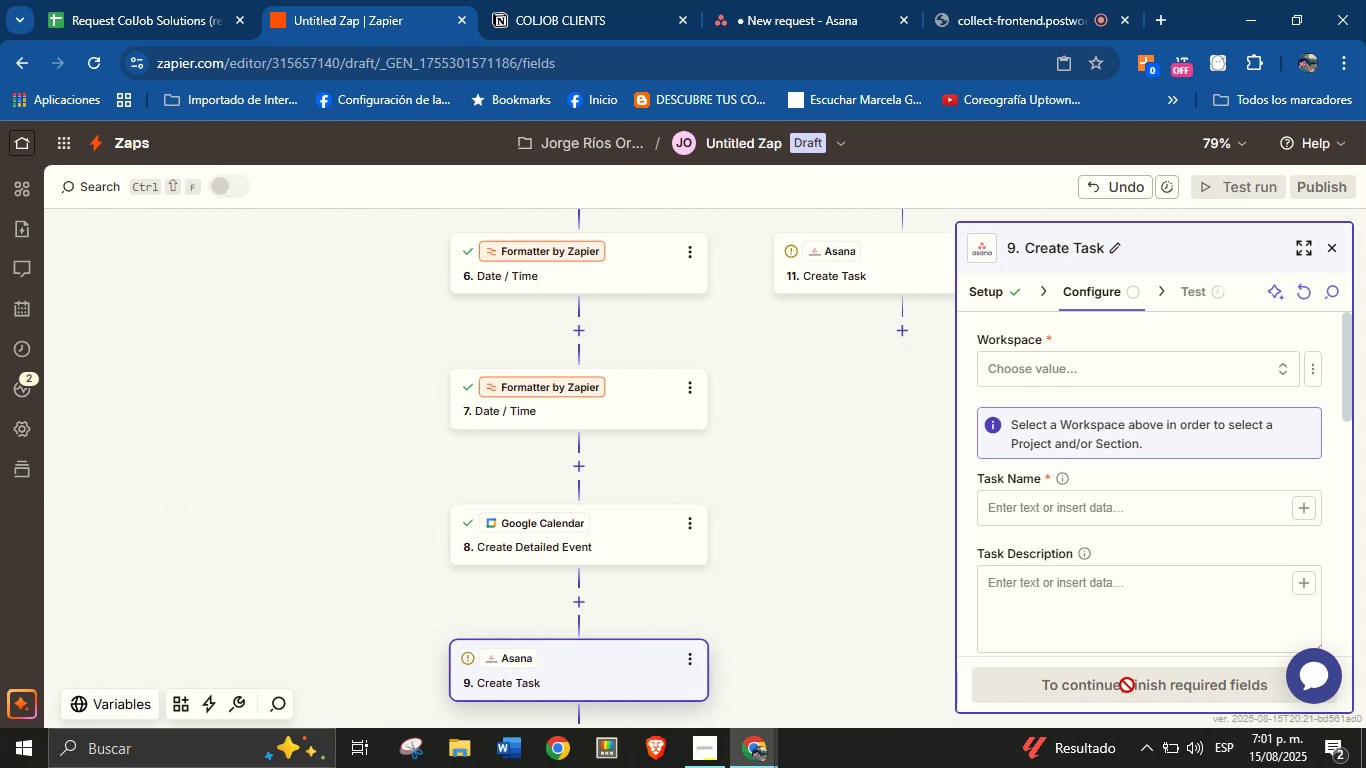 
left_click([1067, 378])
 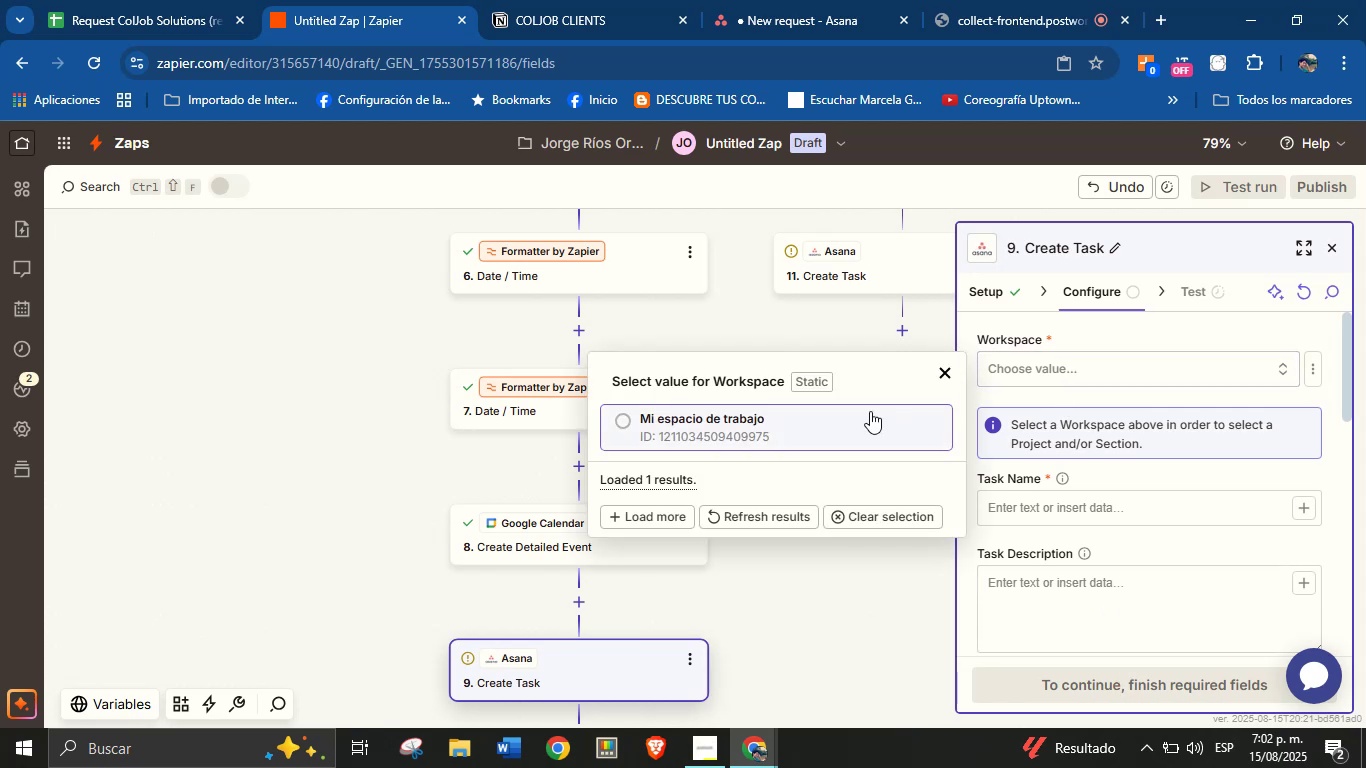 
left_click([870, 411])
 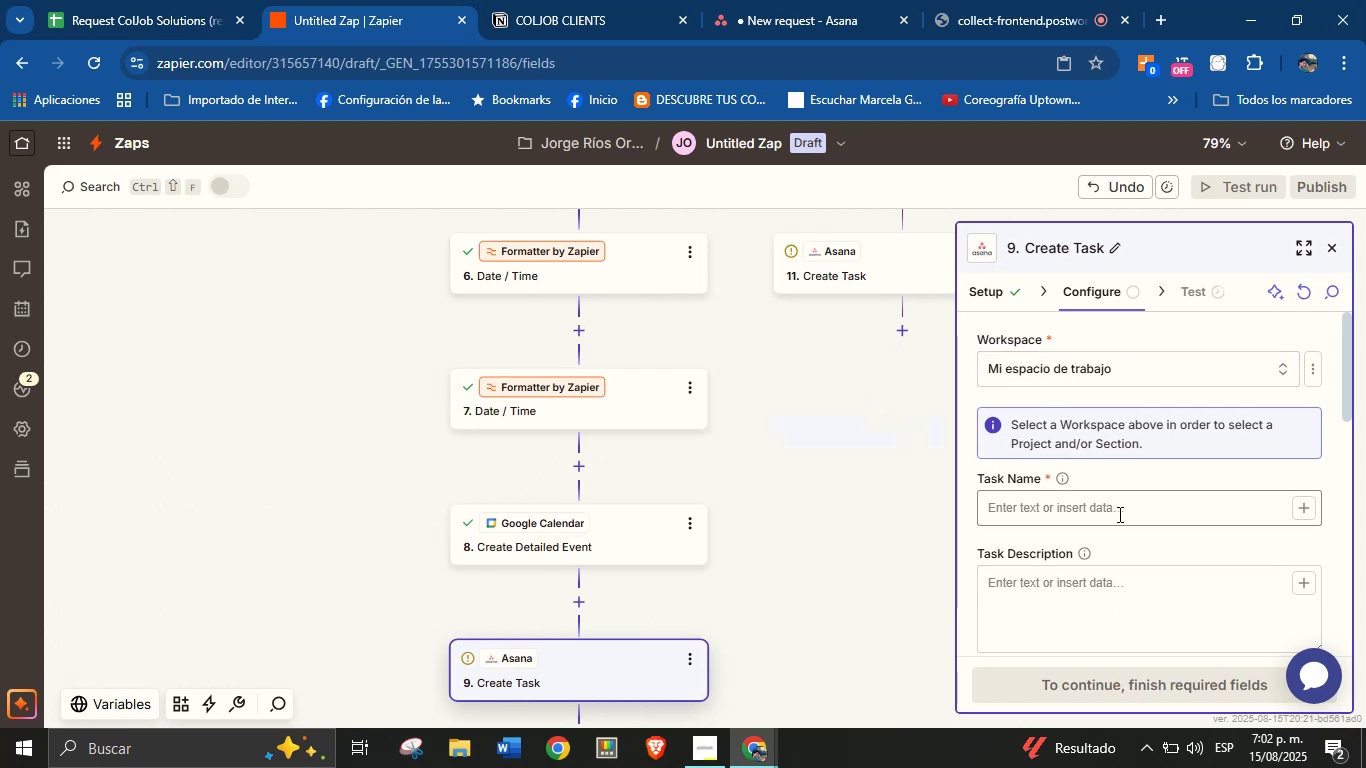 
left_click([1118, 514])
 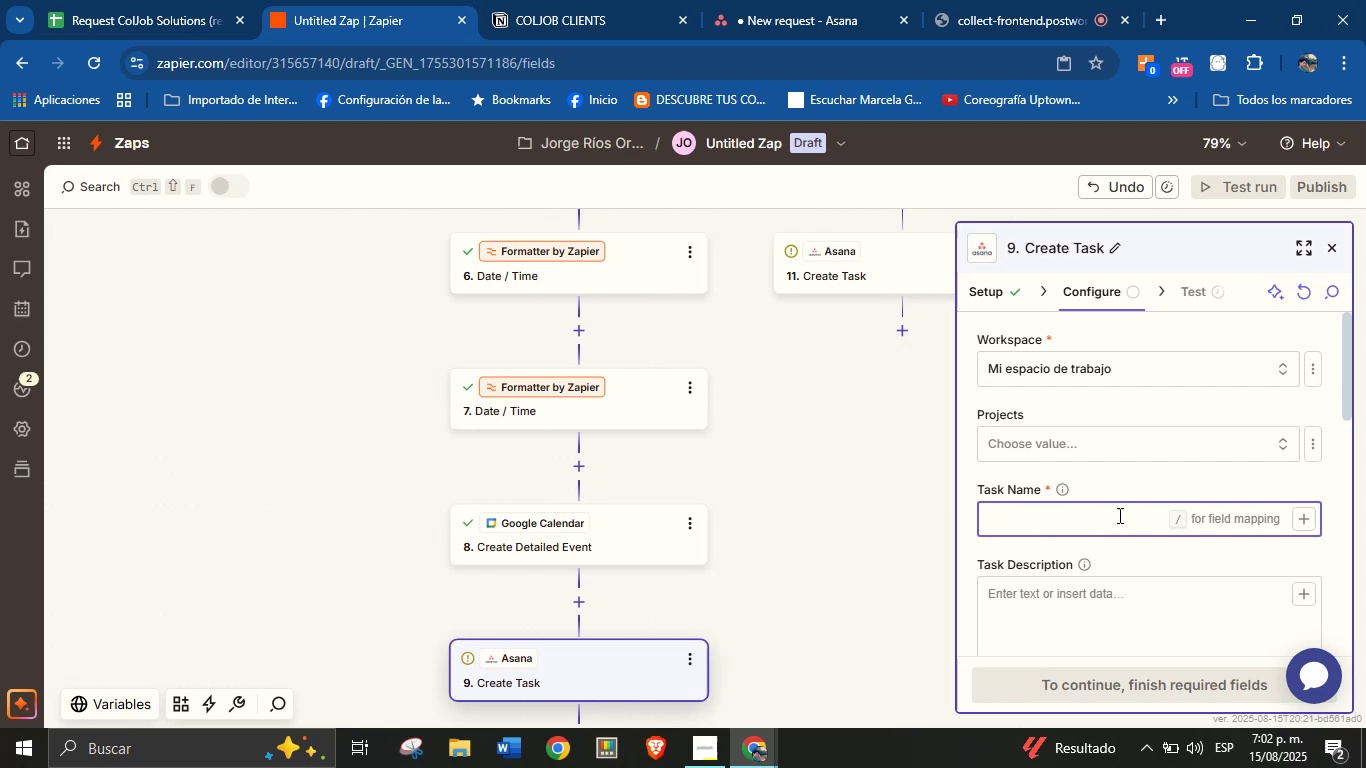 
left_click([1114, 454])
 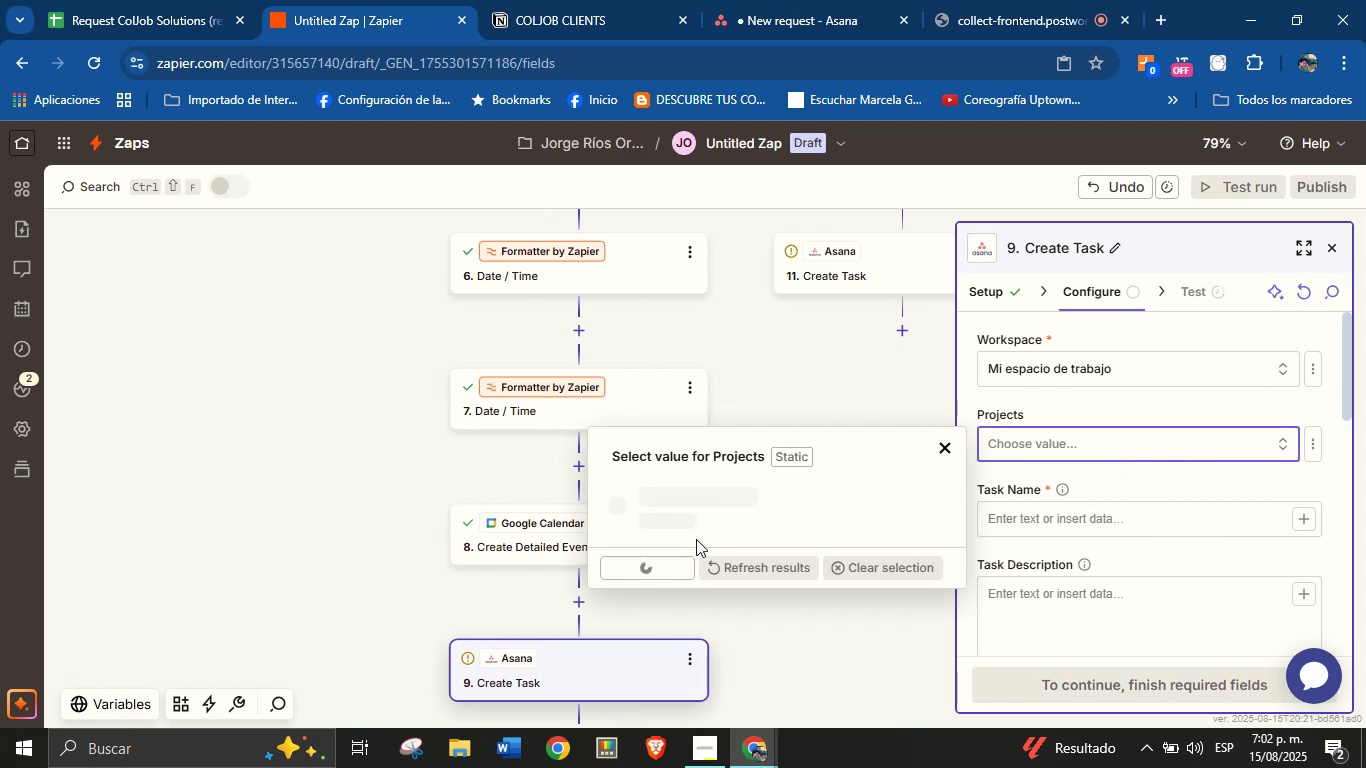 
mouse_move([724, 532])
 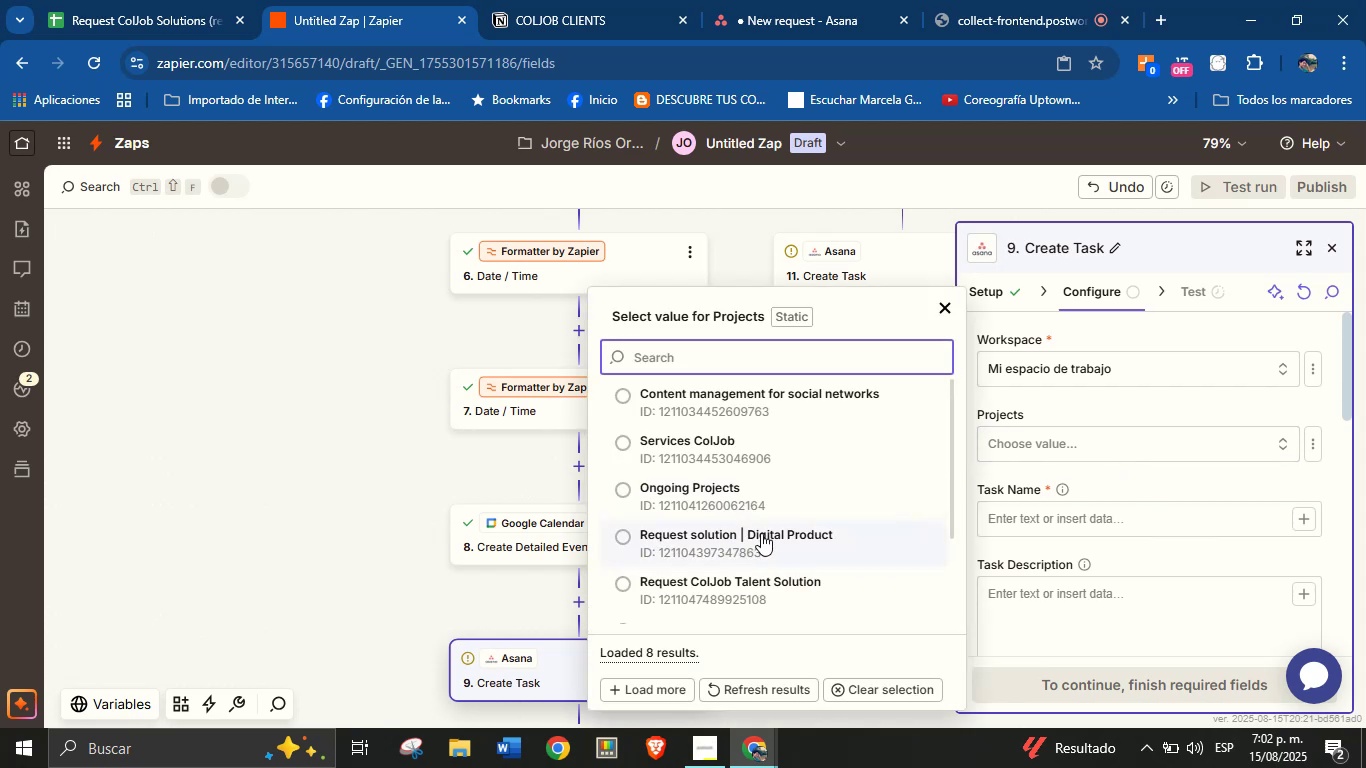 
scroll: coordinate [764, 530], scroll_direction: down, amount: 2.0
 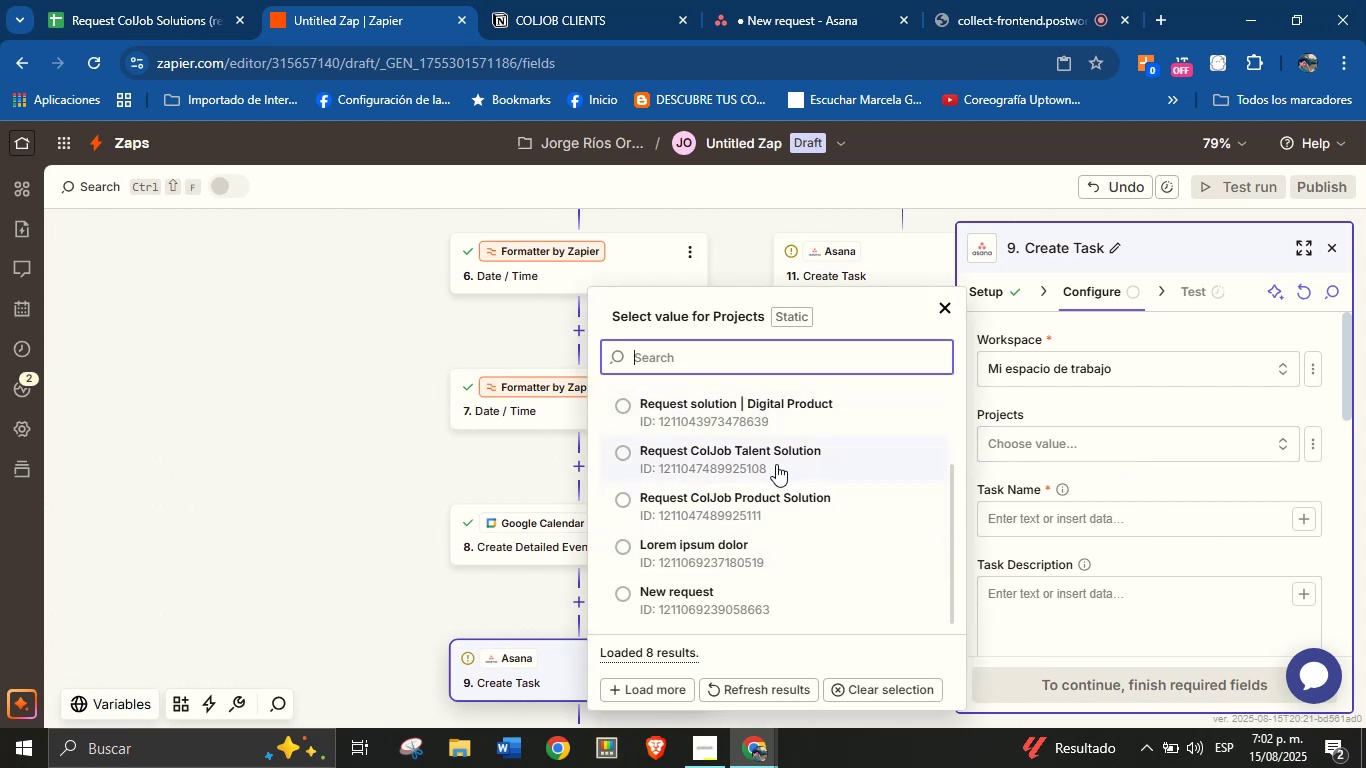 
left_click([777, 460])
 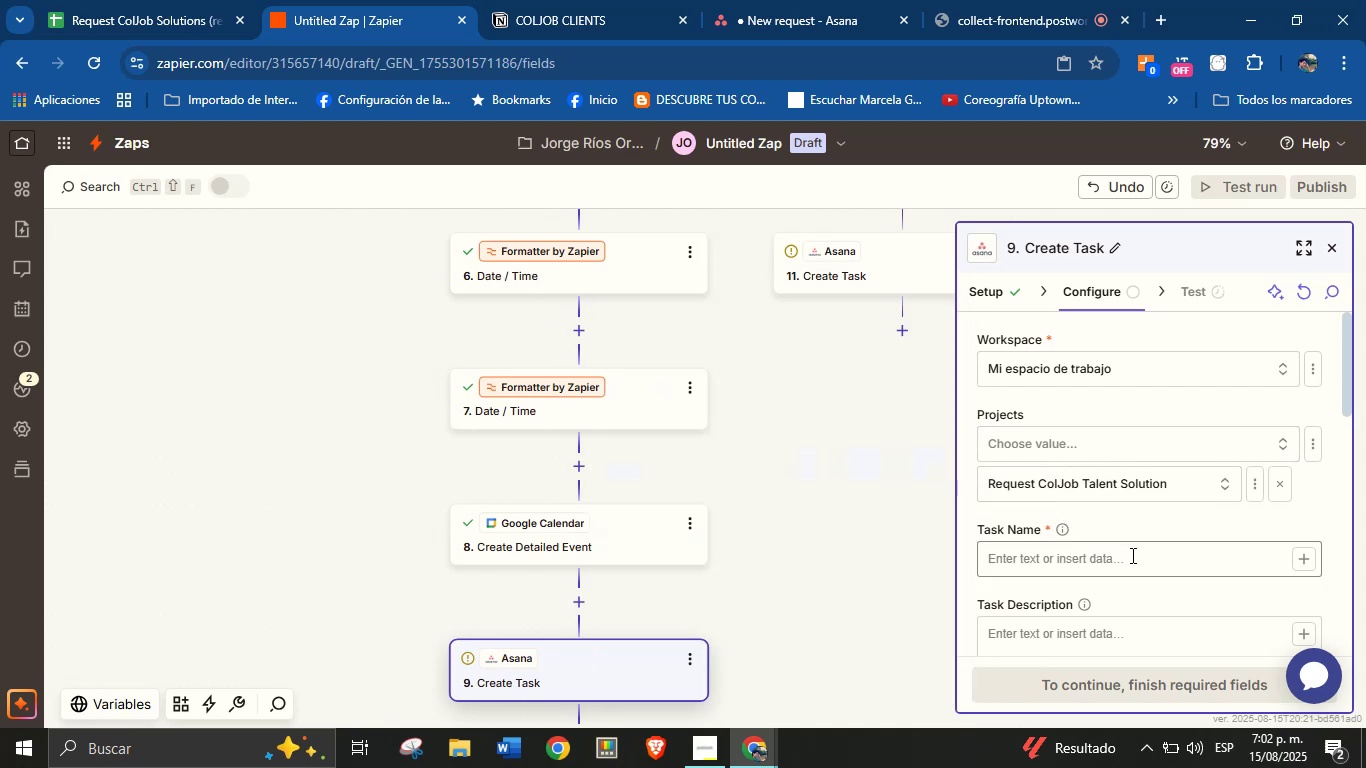 
left_click([1131, 555])
 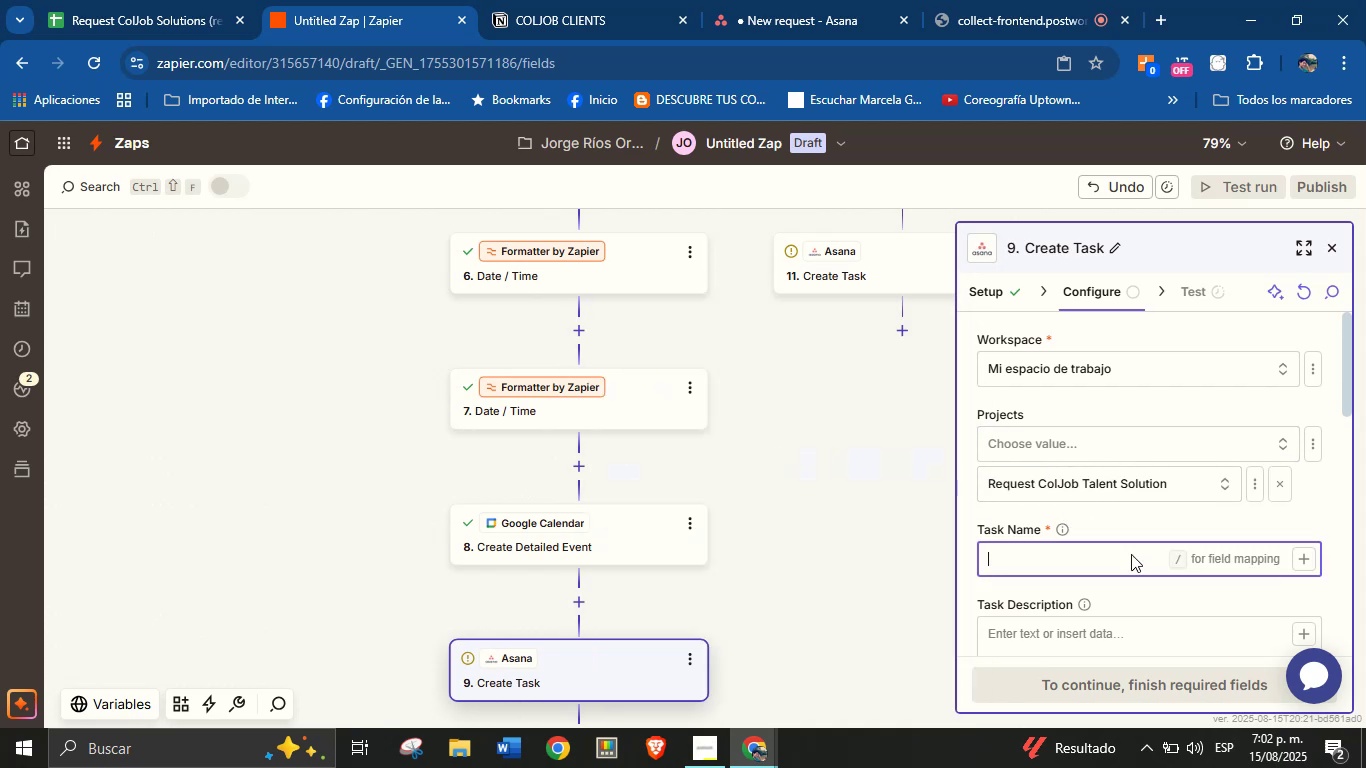 
type(New service request from )
 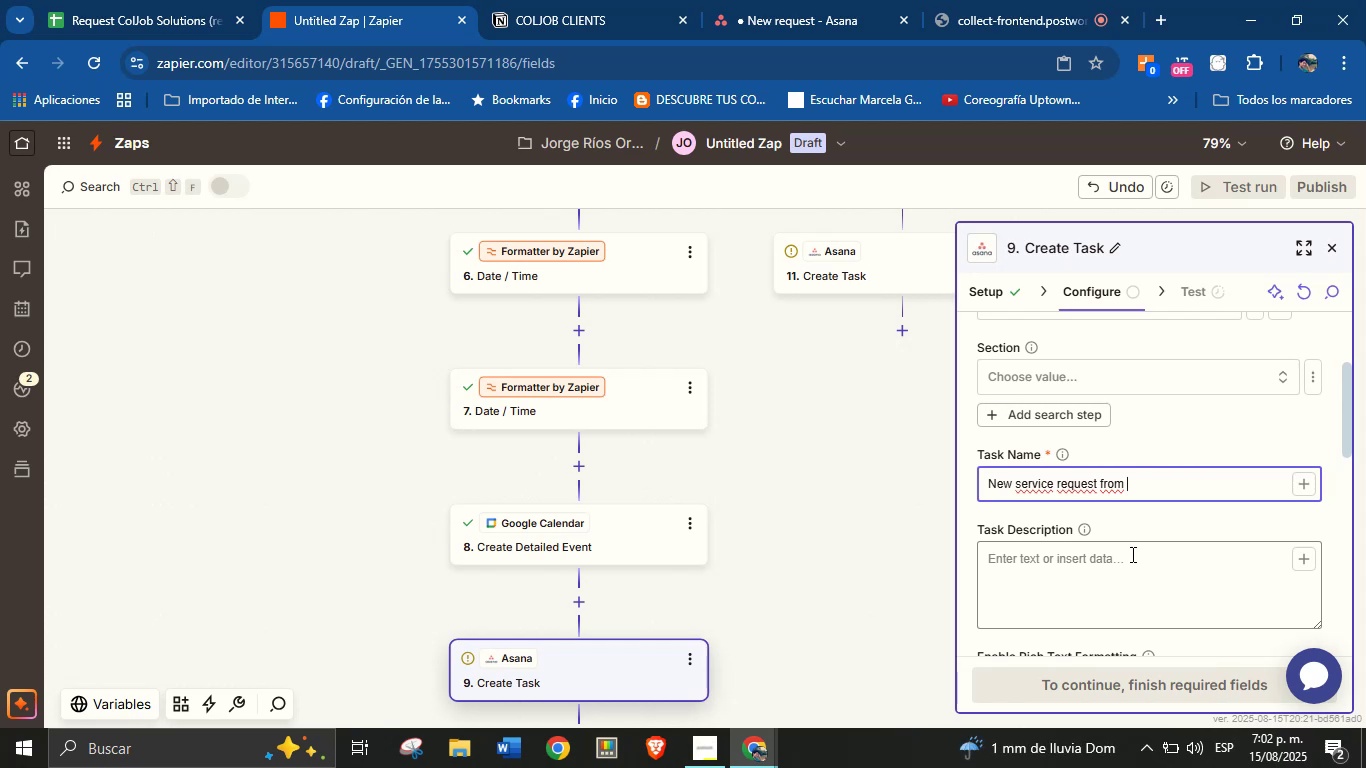 
wait(29.72)
 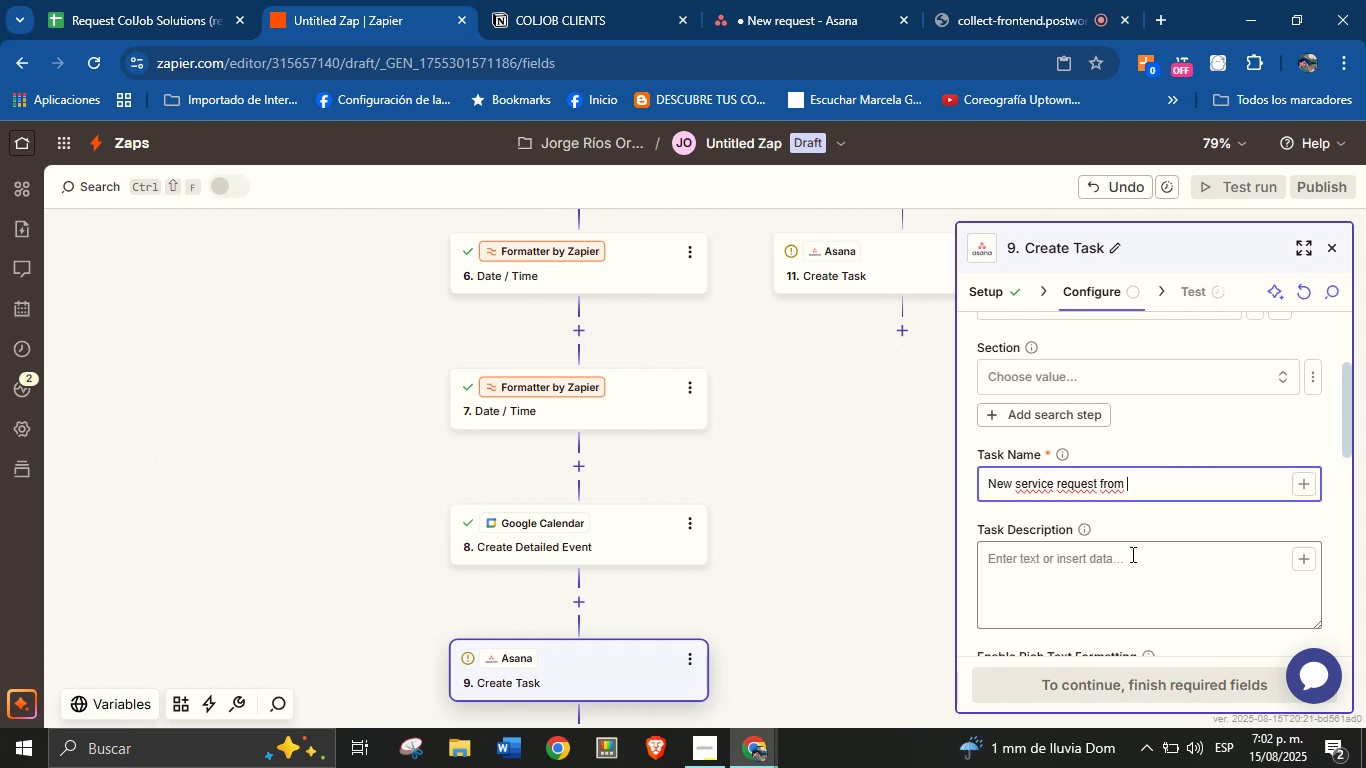 
left_click([1298, 482])
 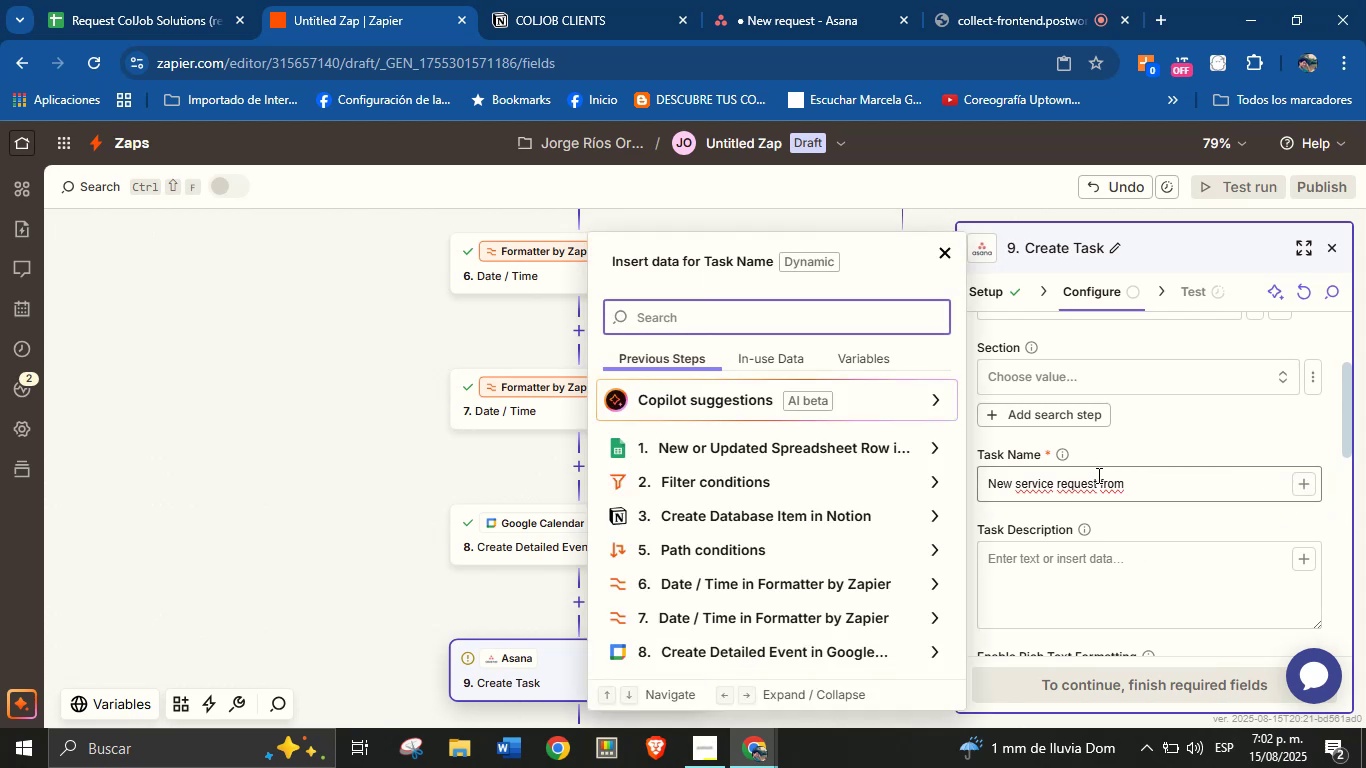 
wait(6.88)
 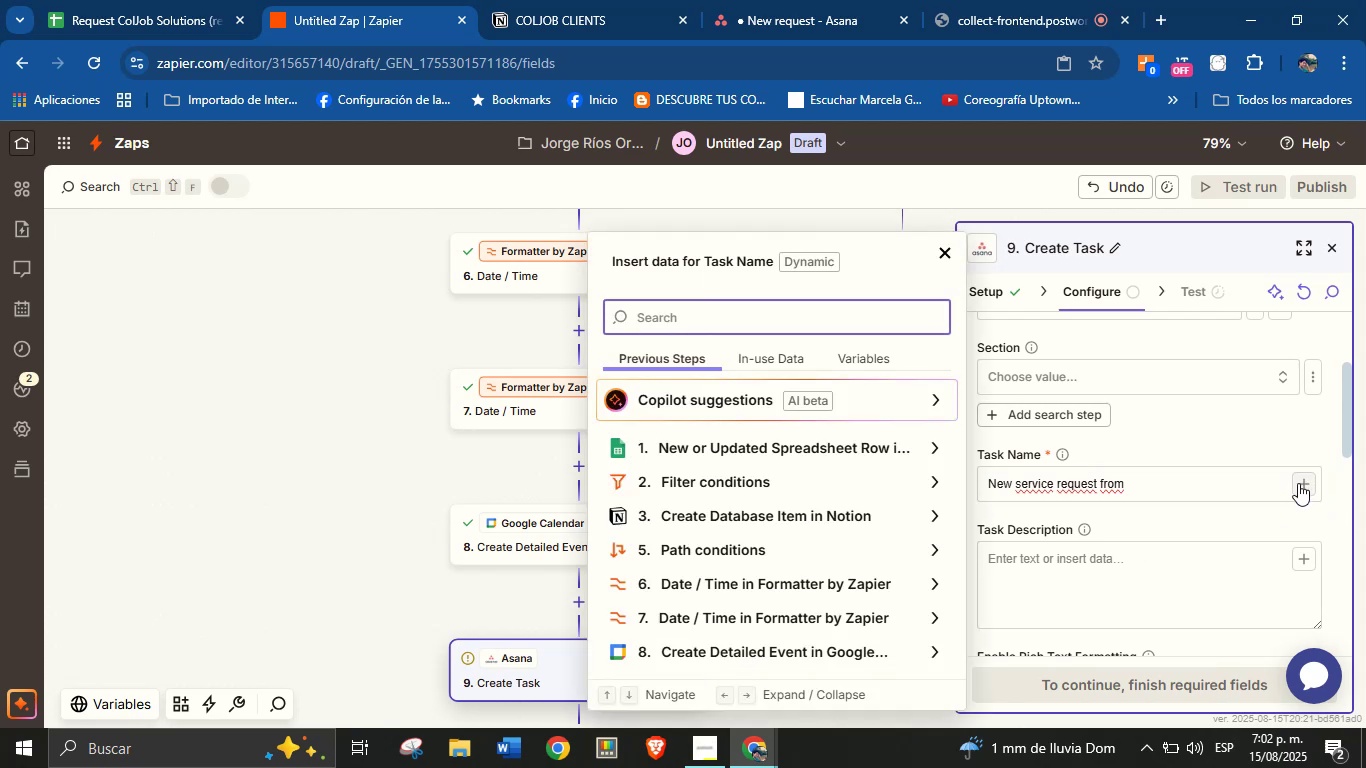 
type(name)
 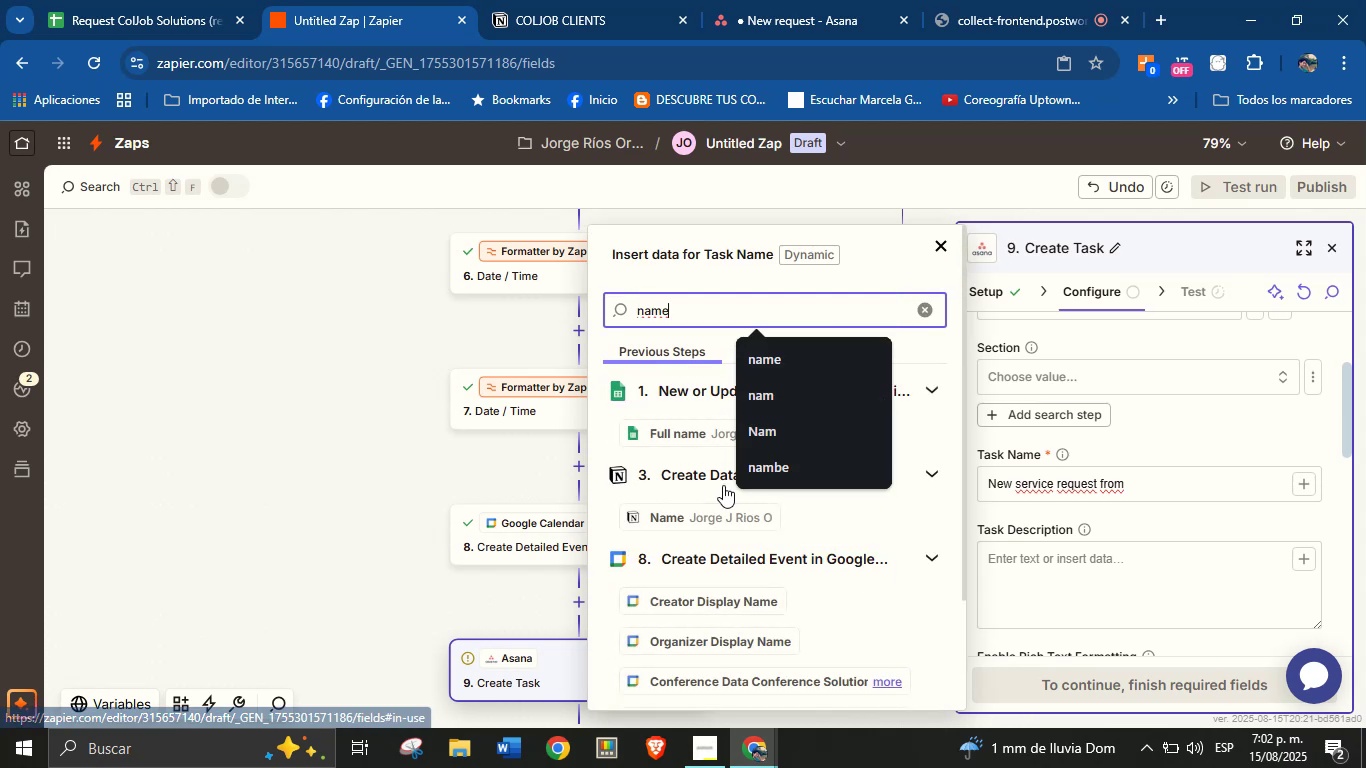 
left_click([702, 515])
 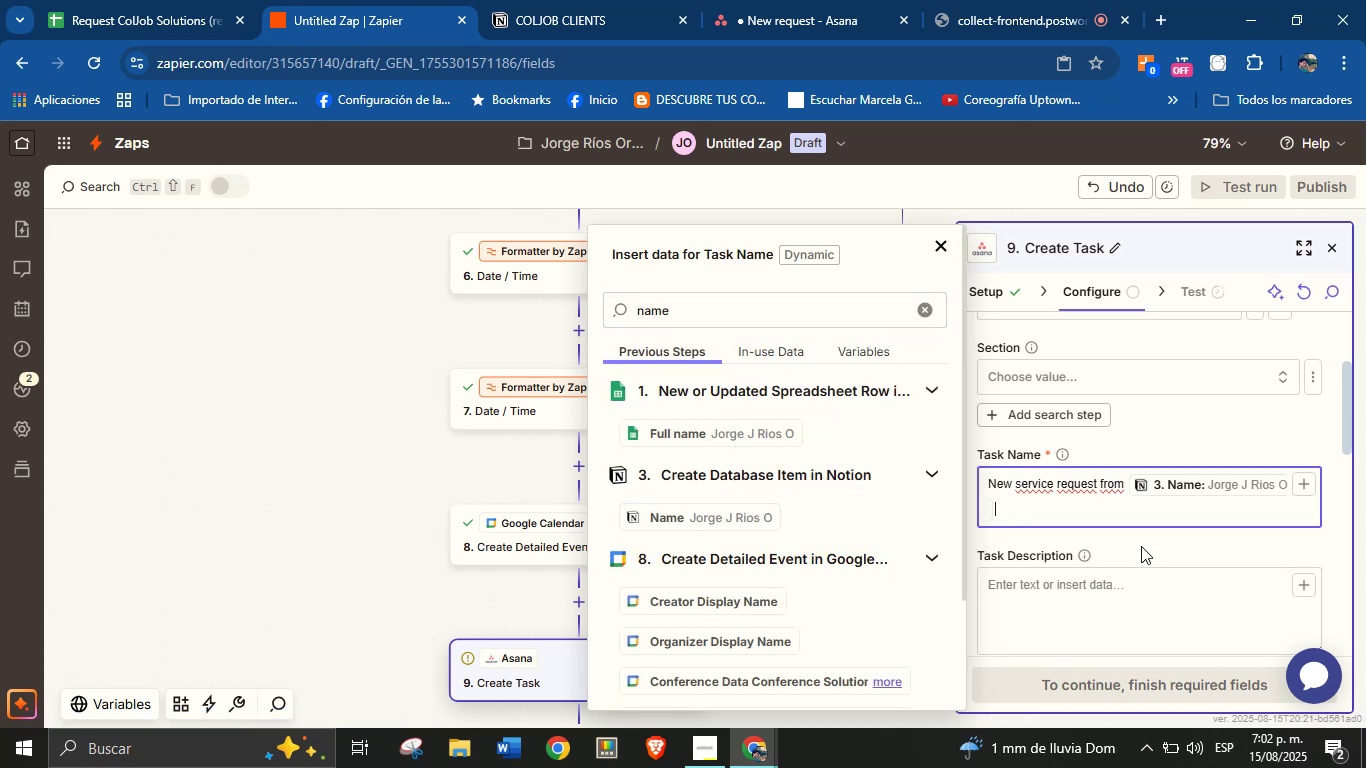 
left_click([1142, 549])
 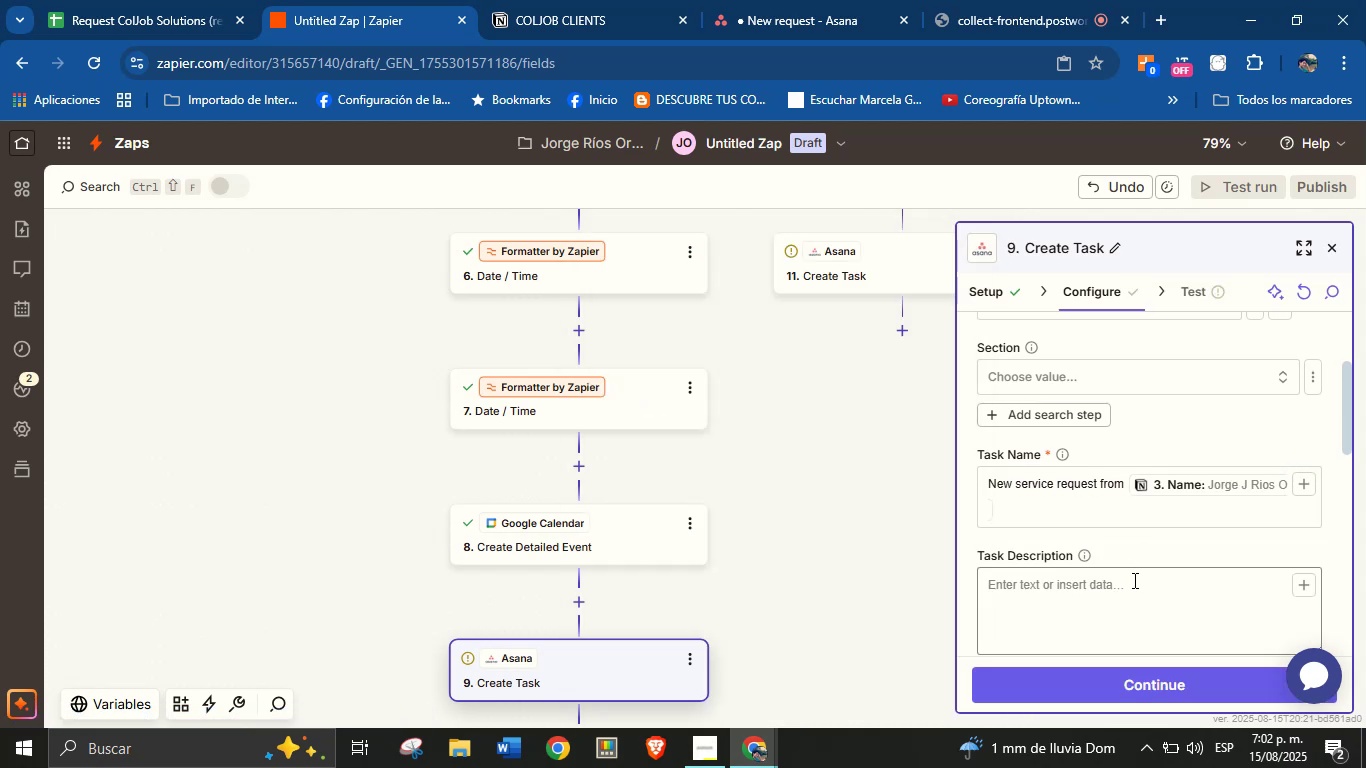 
left_click([1133, 580])
 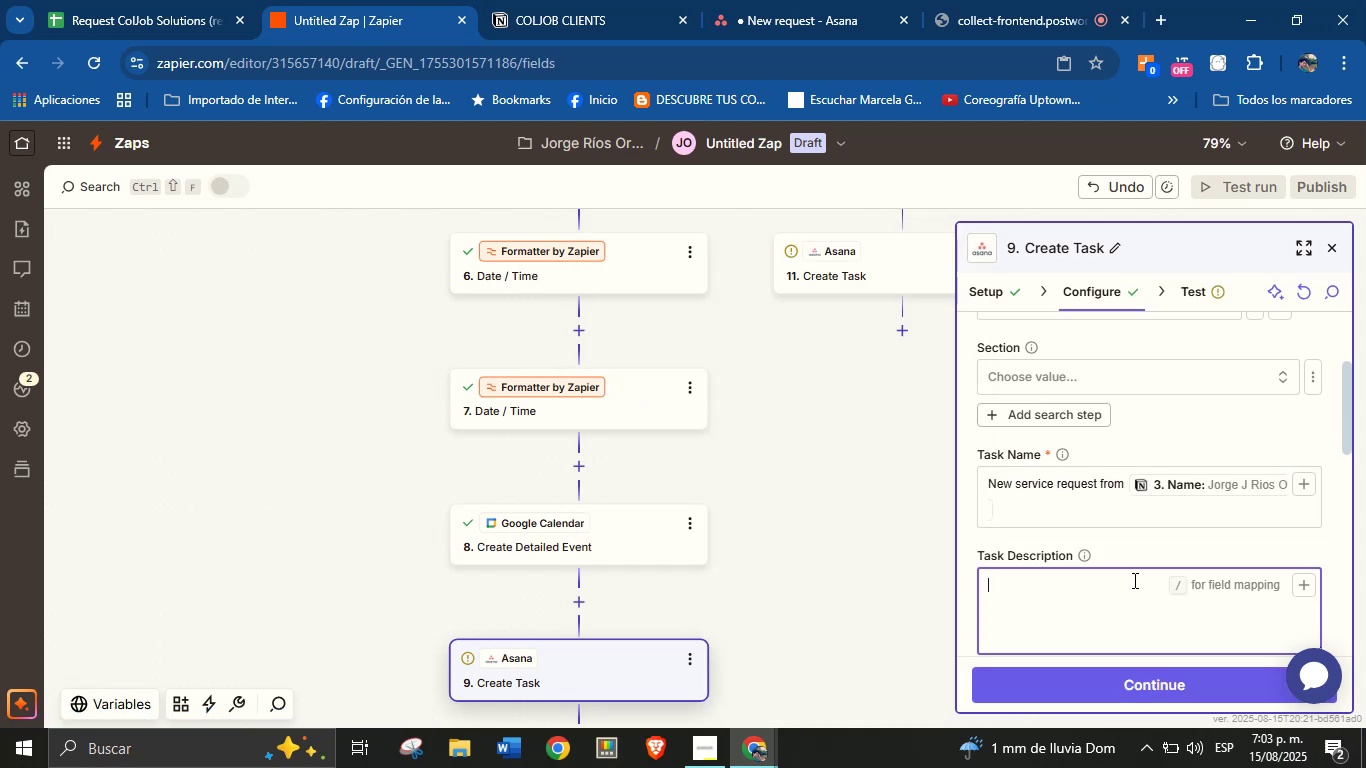 
wait(8.41)
 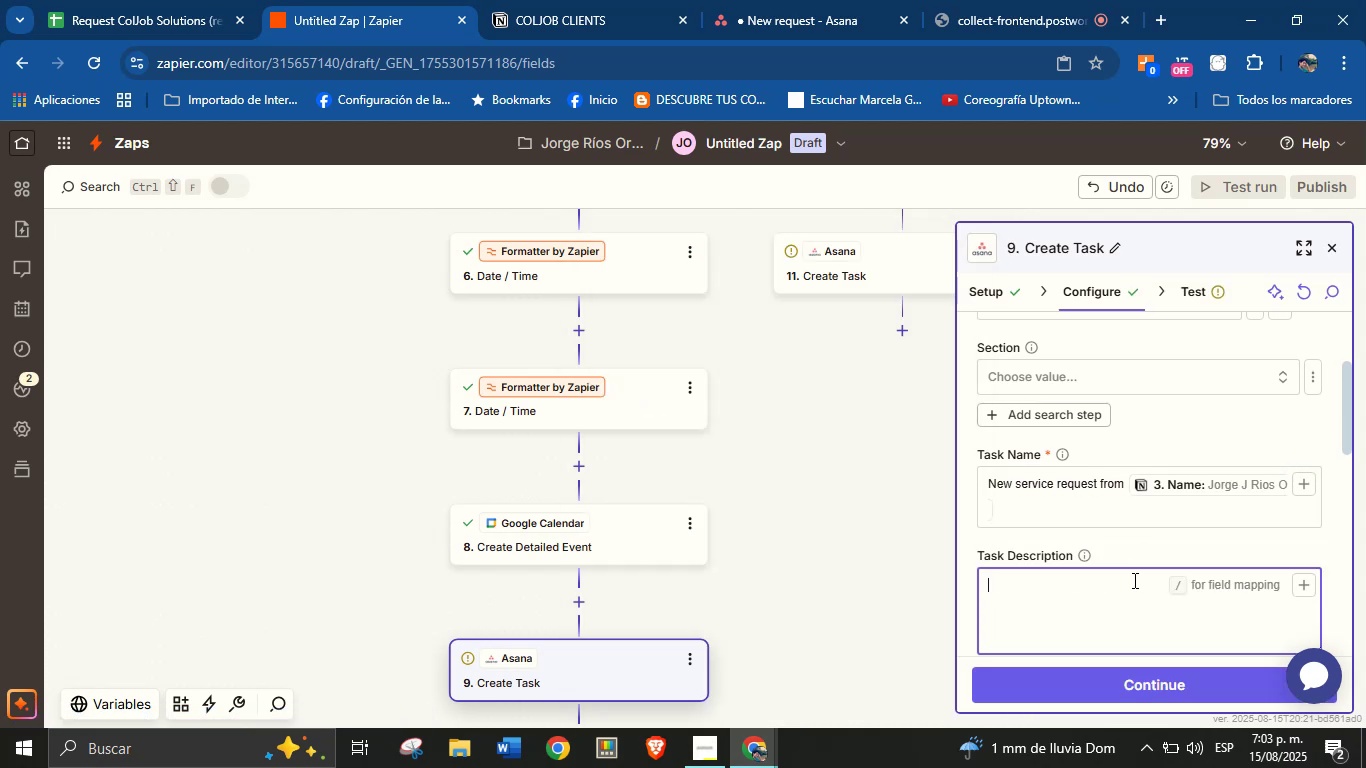 
type(dET)
key(Backspace)
key(Backspace)
key(Backspace)
type(Details>)
 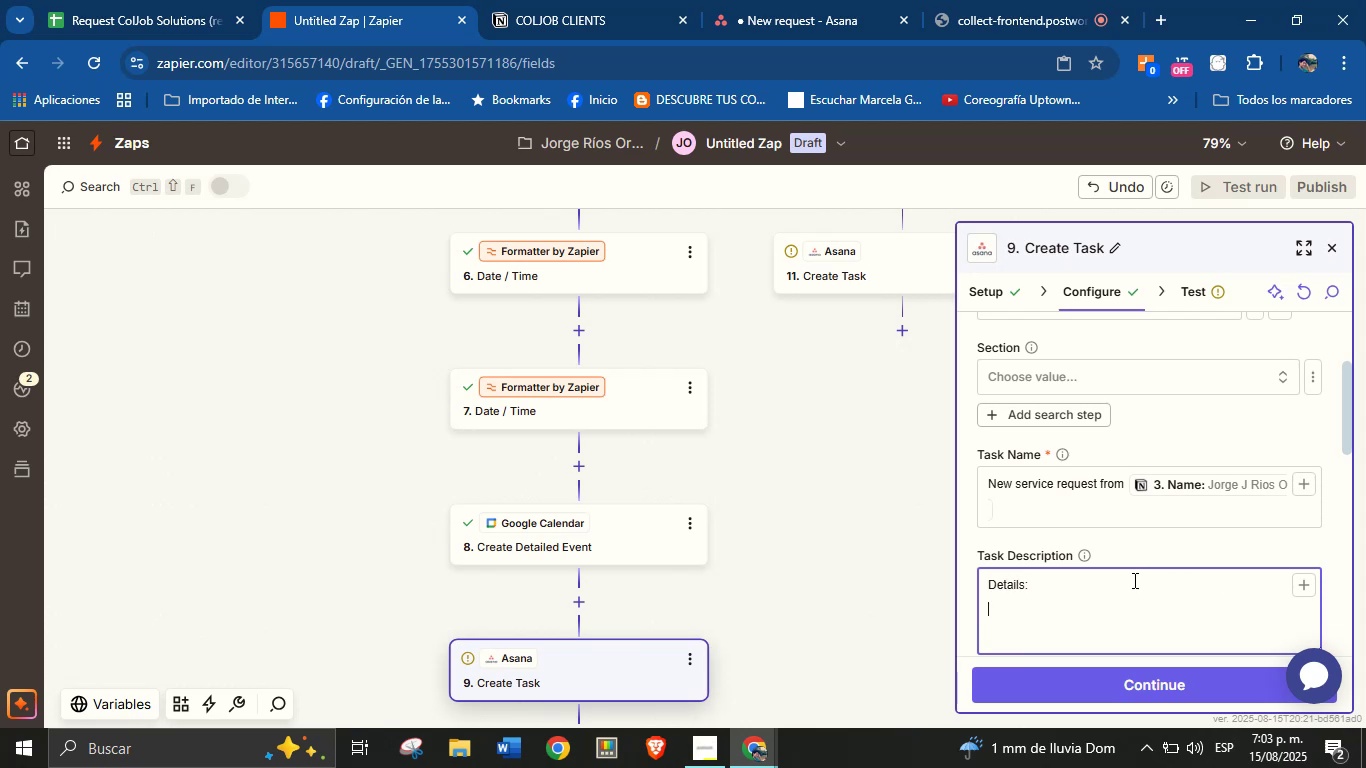 
 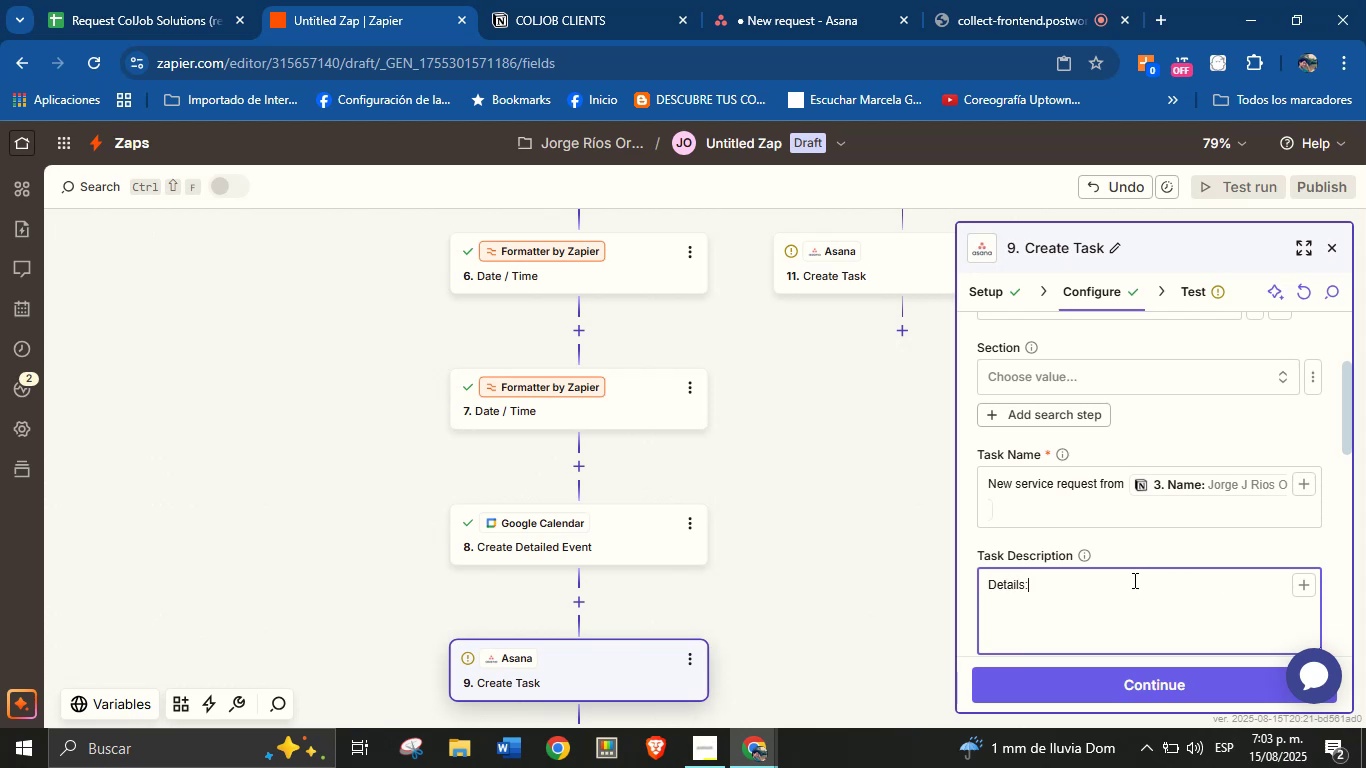 
key(Enter)
 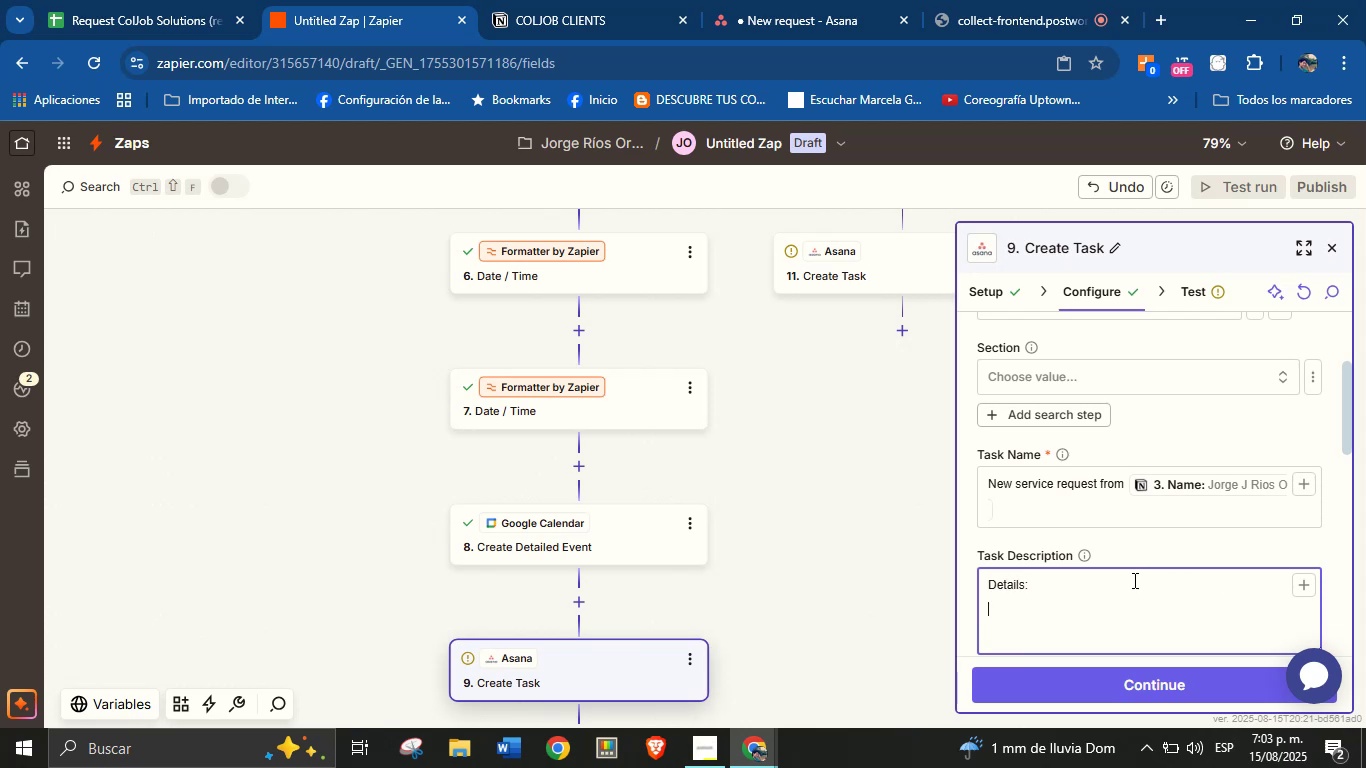 
type(Client[s name> )
 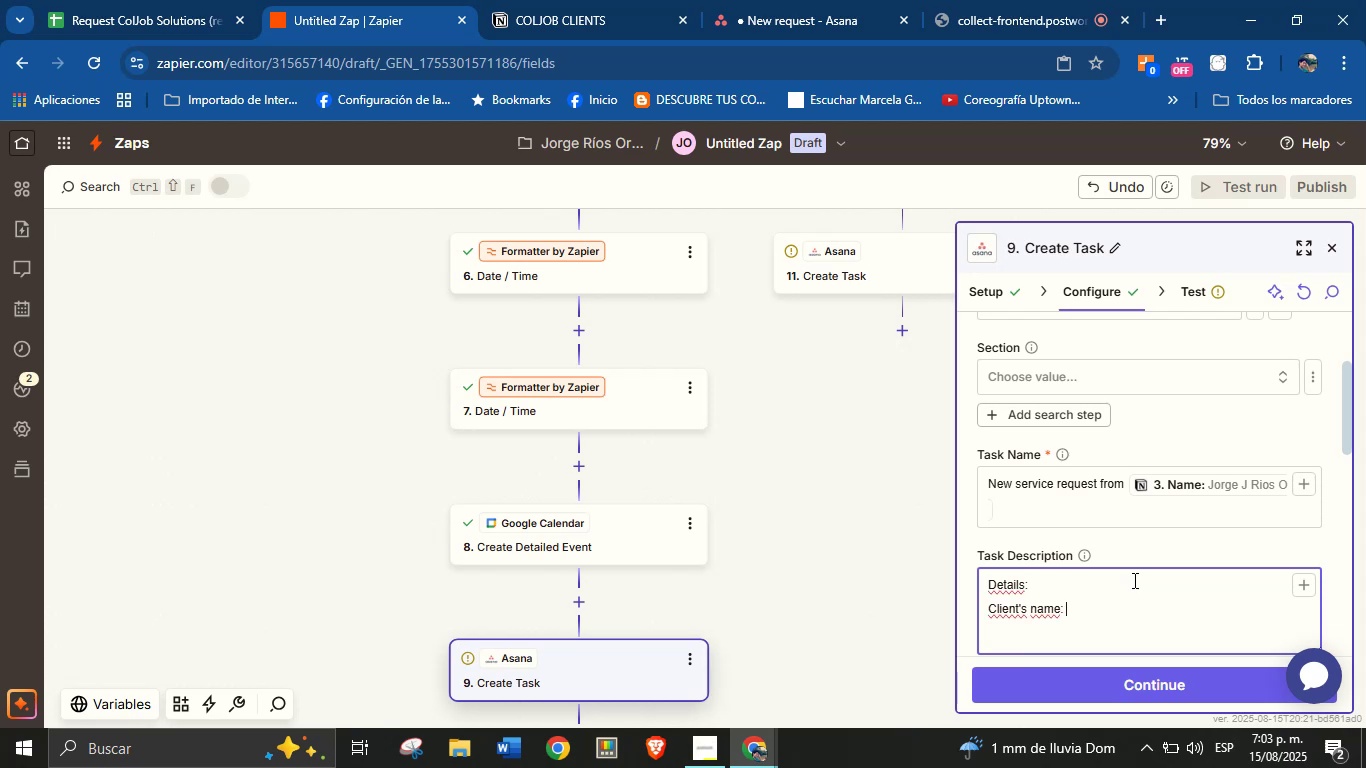 
left_click([837, 316])
 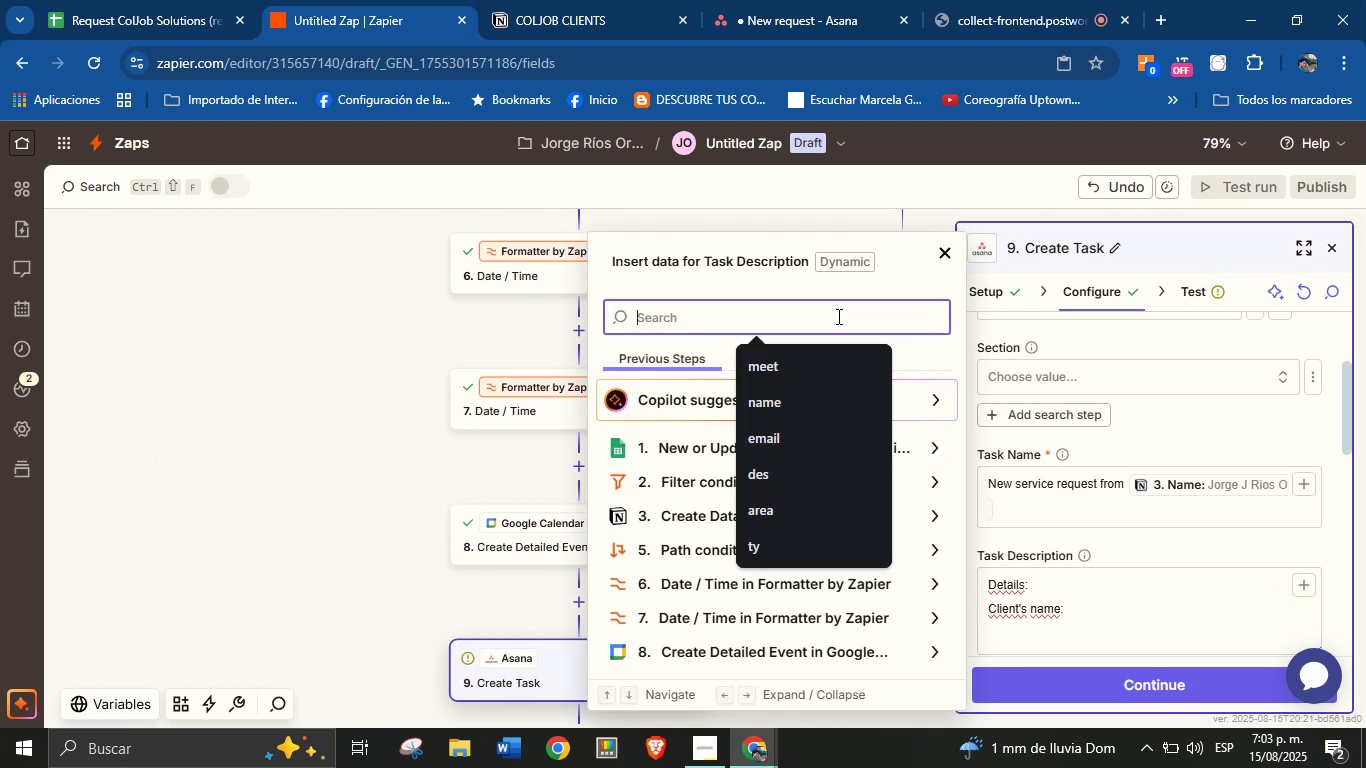 
type(name)
 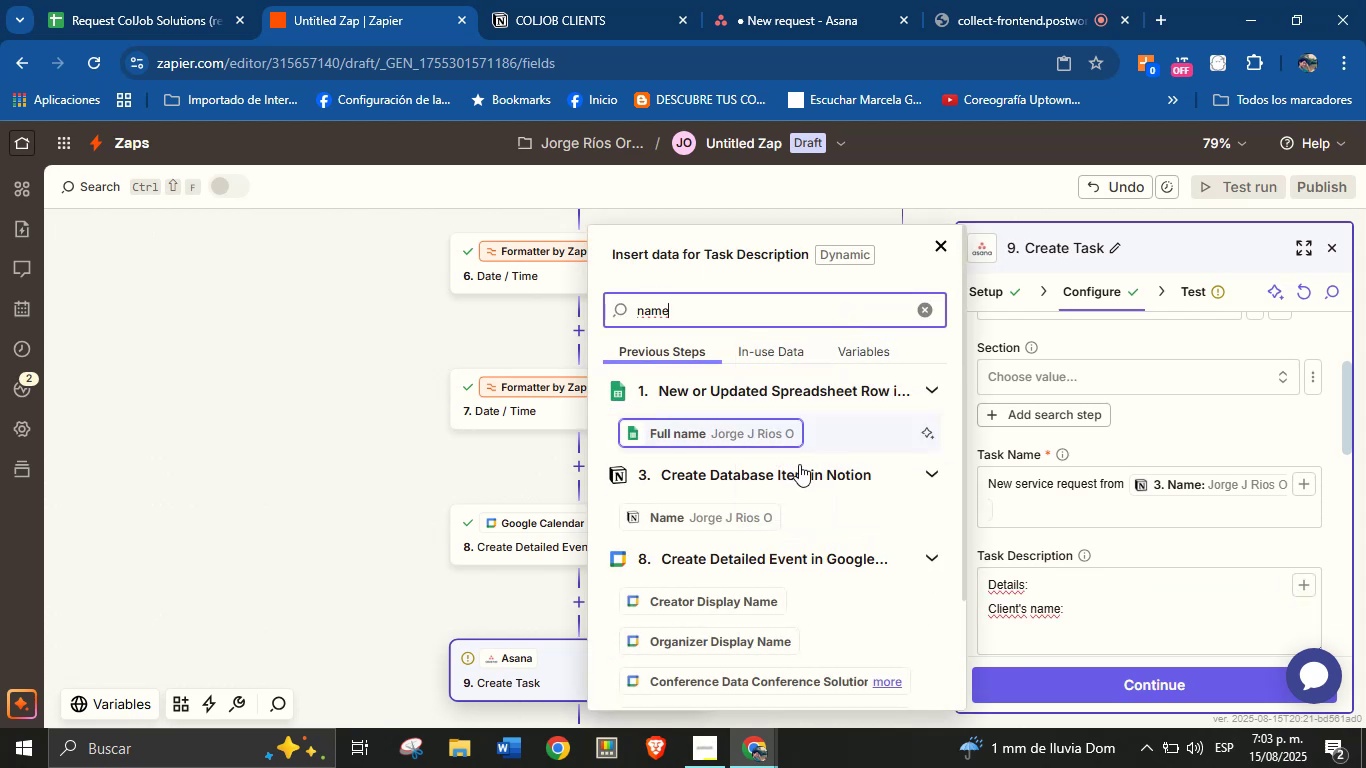 
left_click([741, 509])
 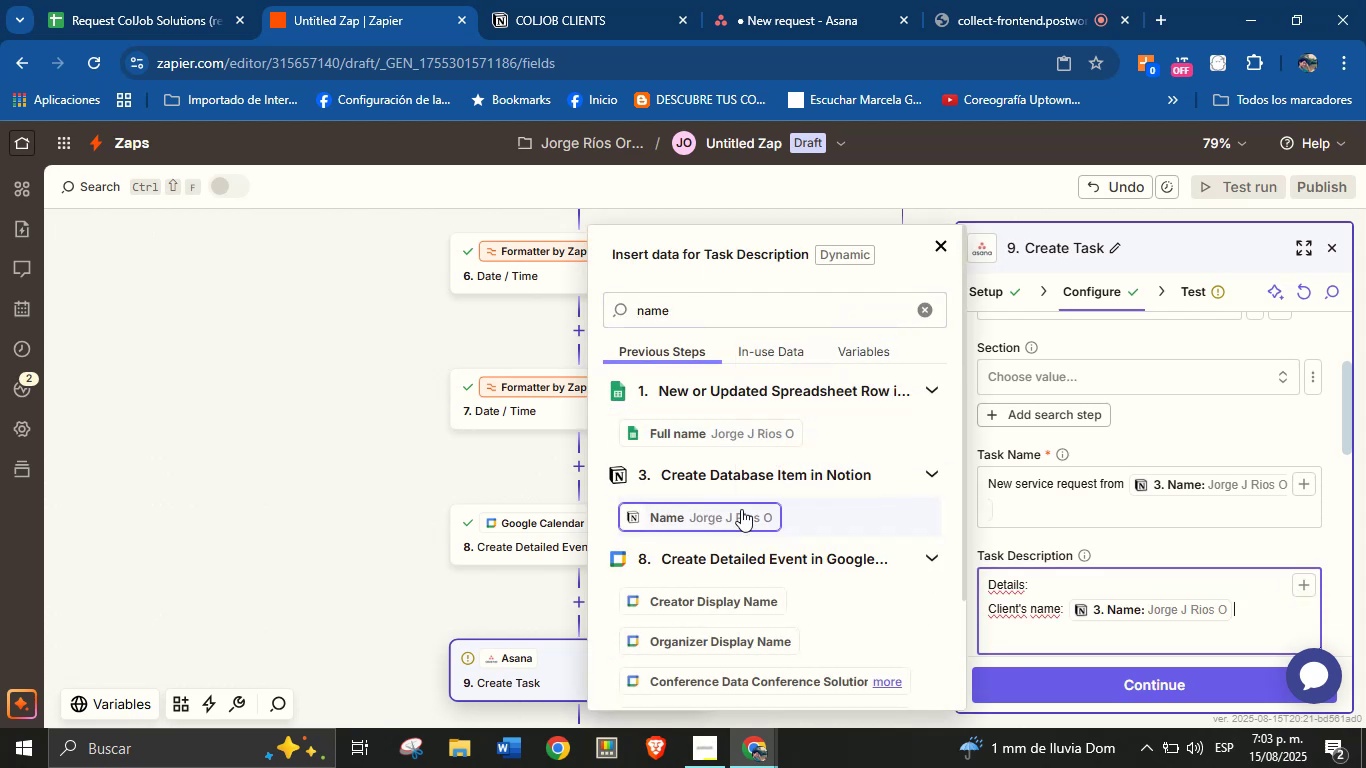 
key(Enter)
 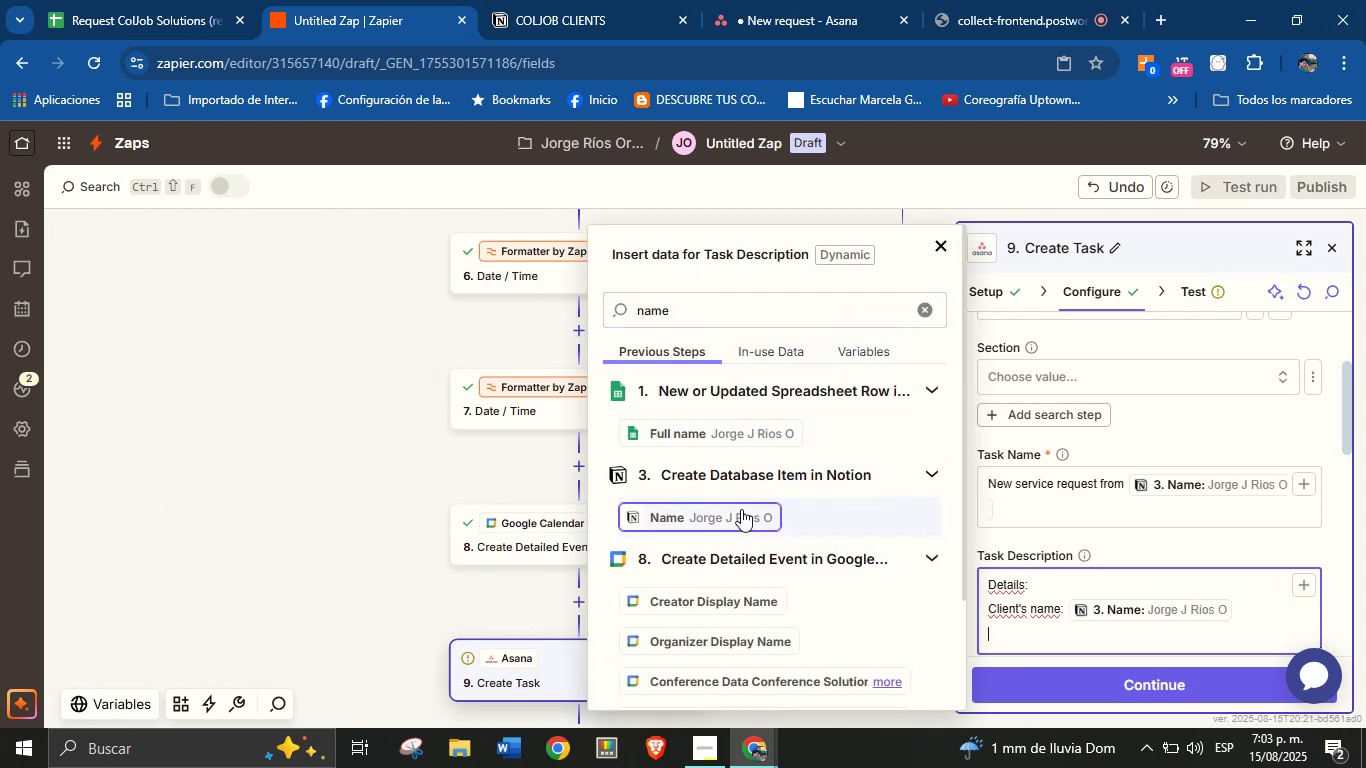 
type(Emaik> )
 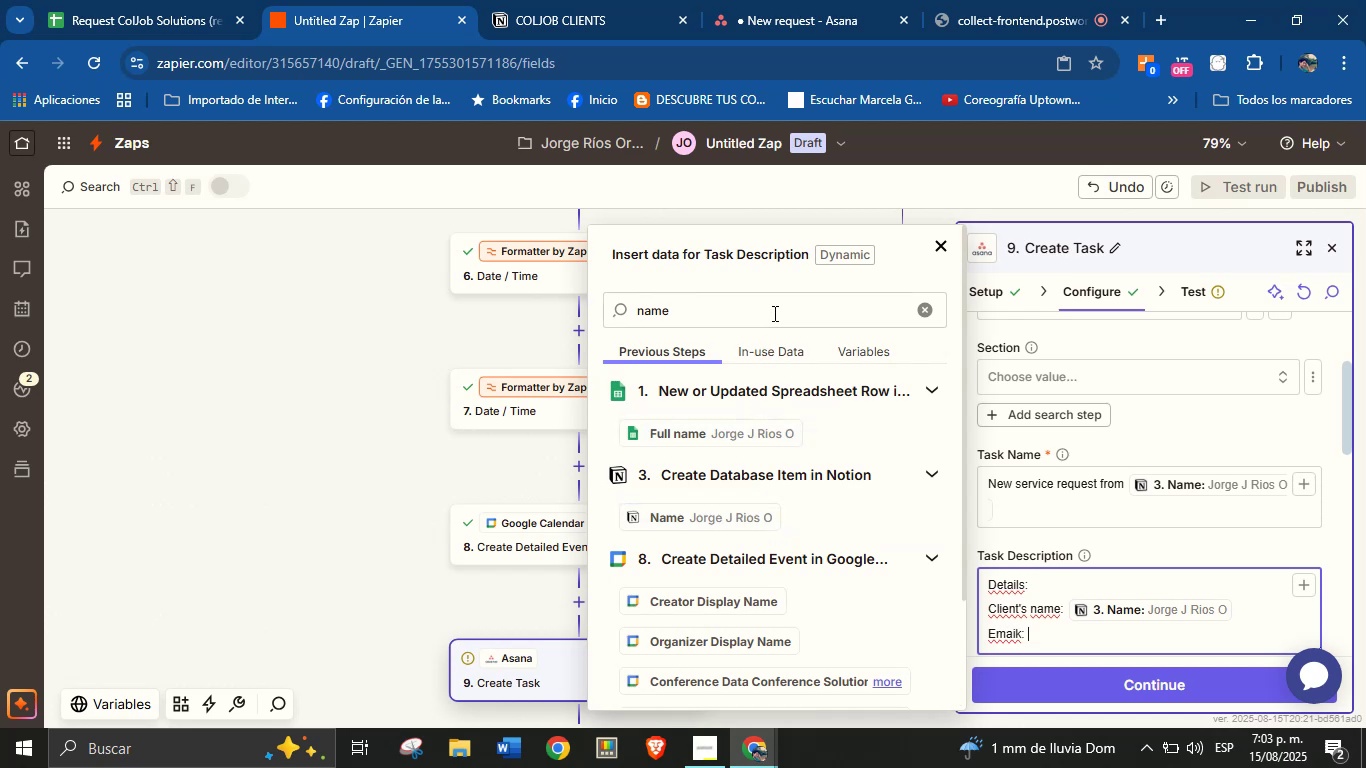 
double_click([775, 308])
 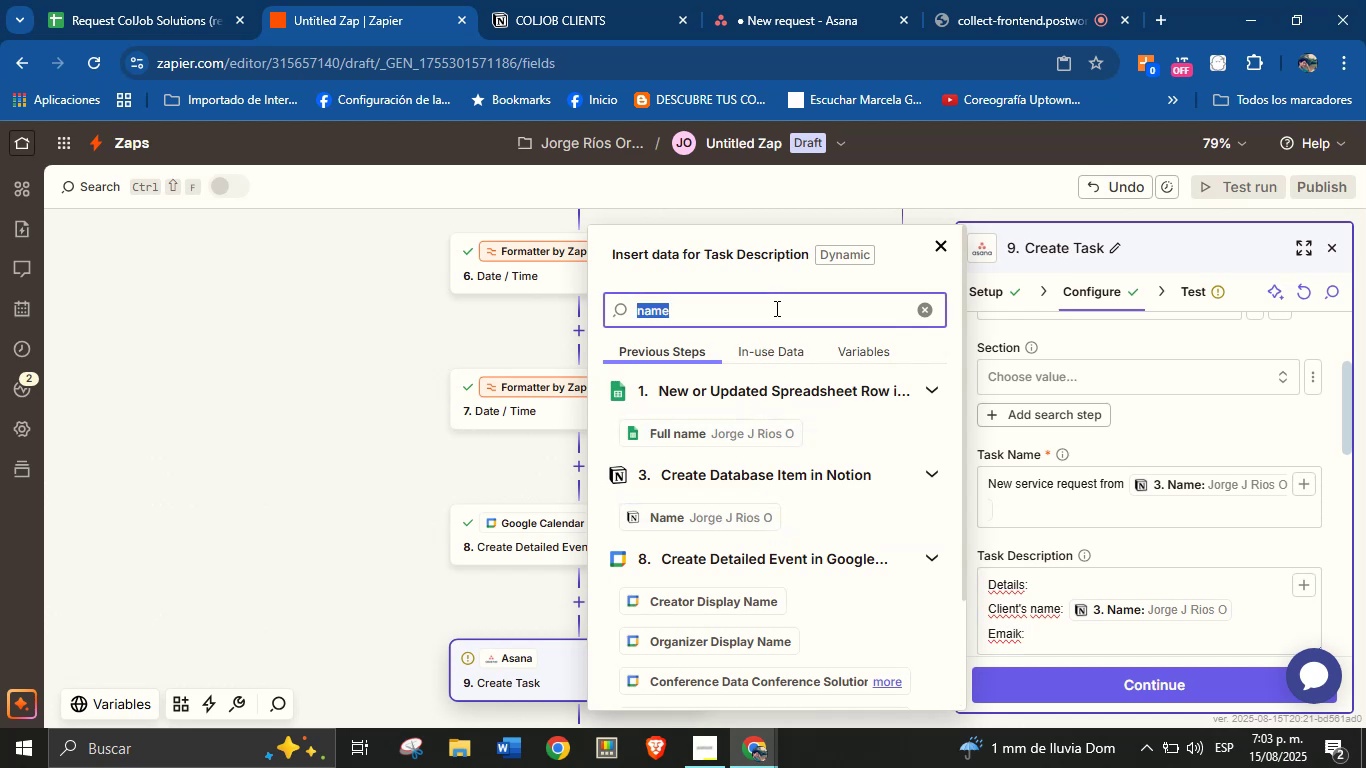 
type(email)
 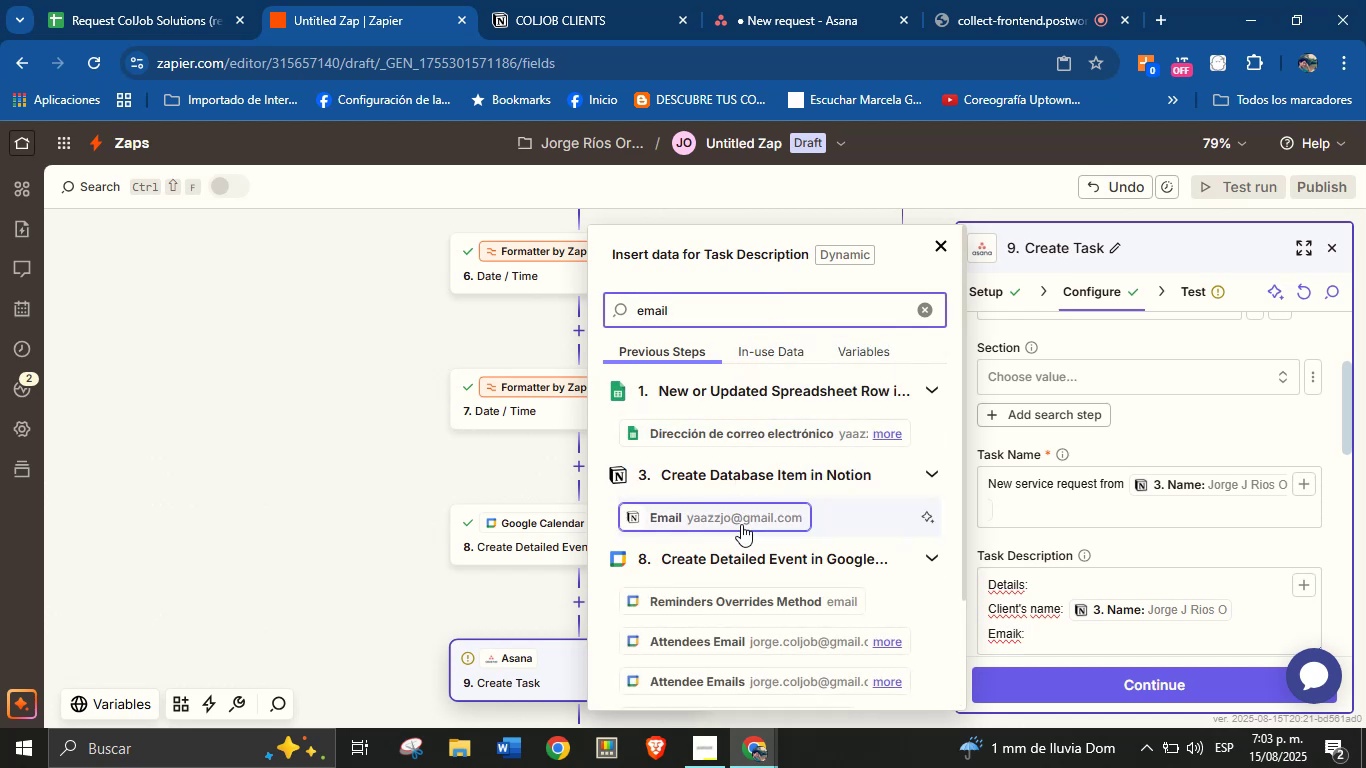 
left_click([745, 523])
 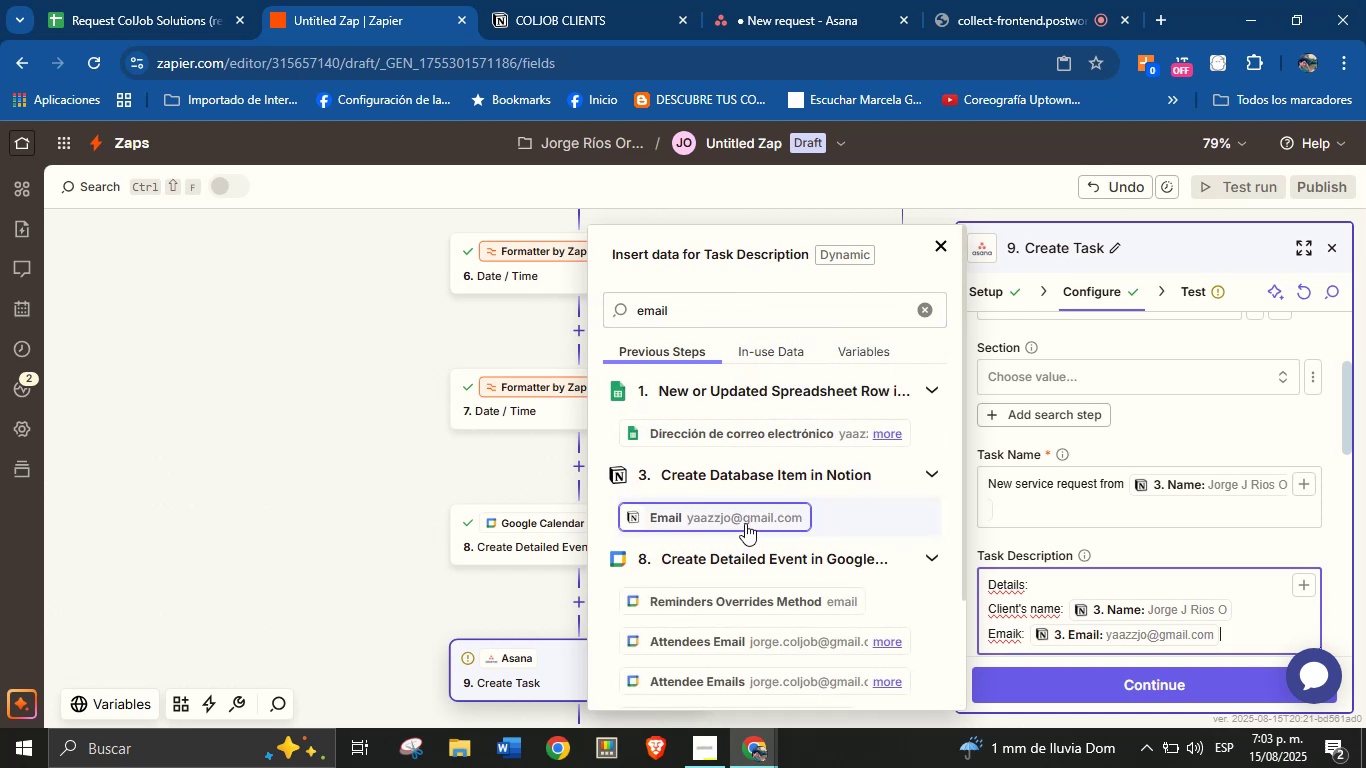 
key(Enter)
 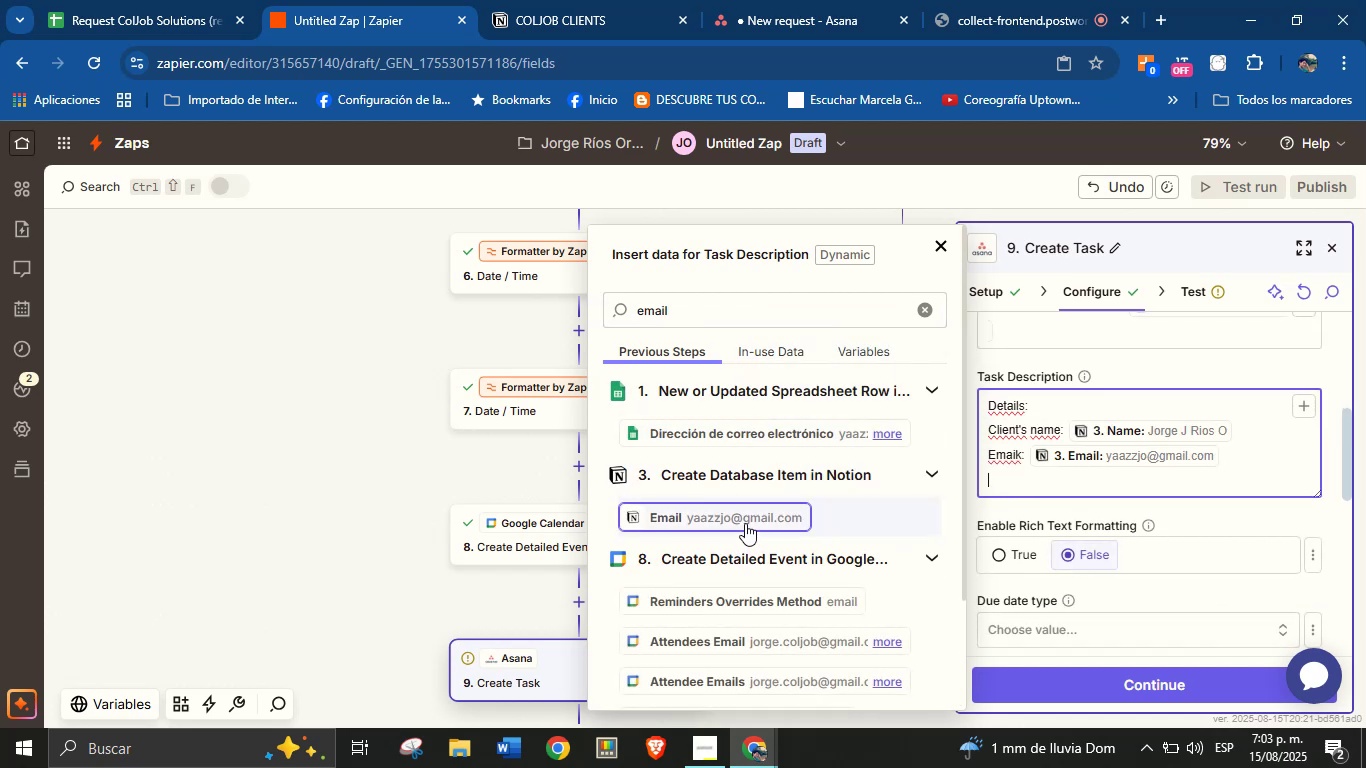 
type(Phone> )
 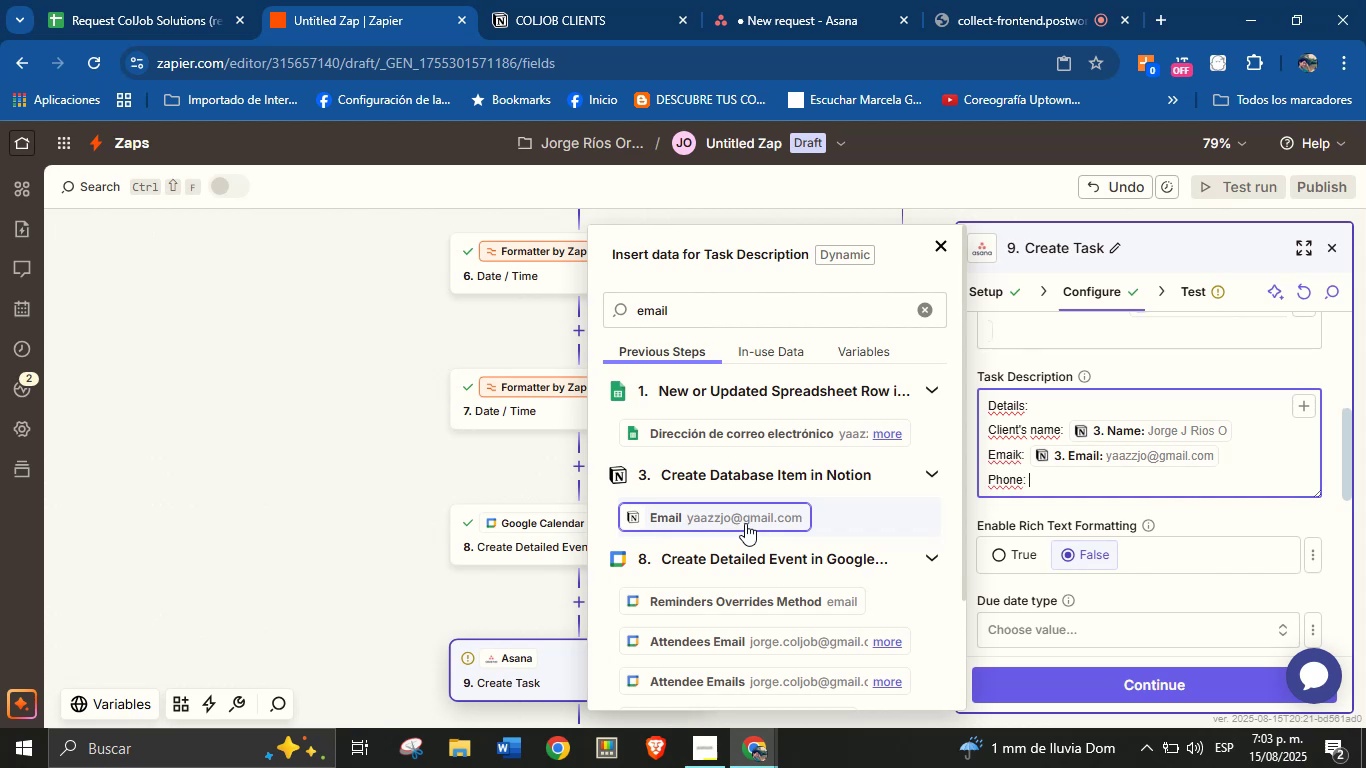 
left_click([1019, 457])
 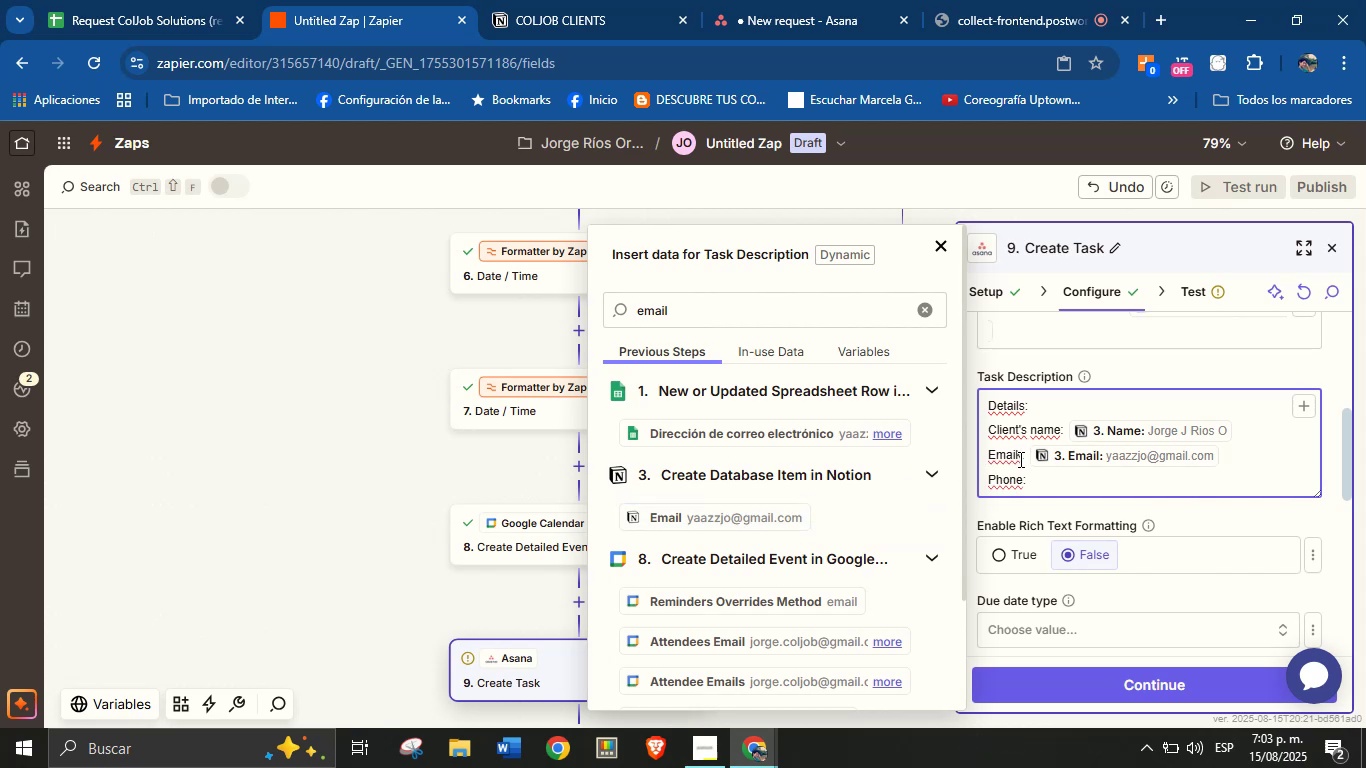 
key(Backspace)
 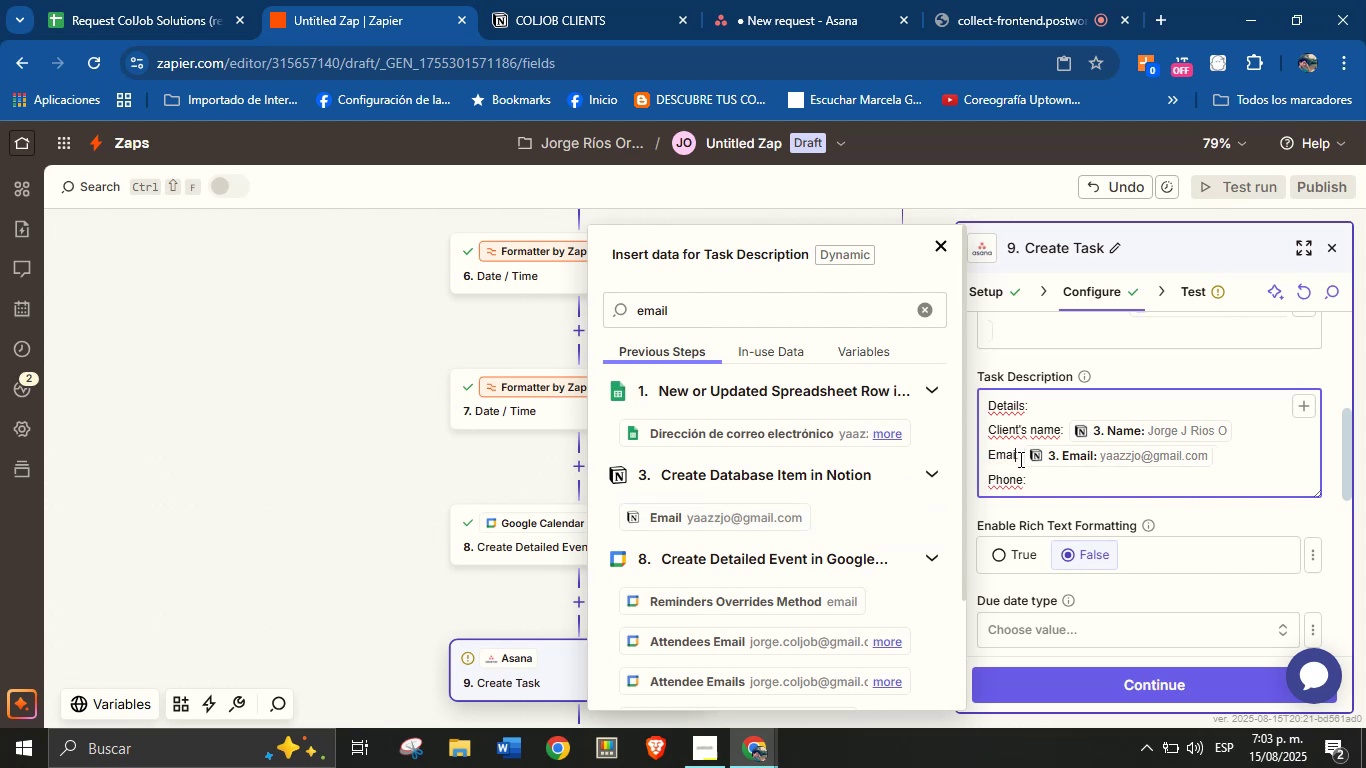 
key(L)
 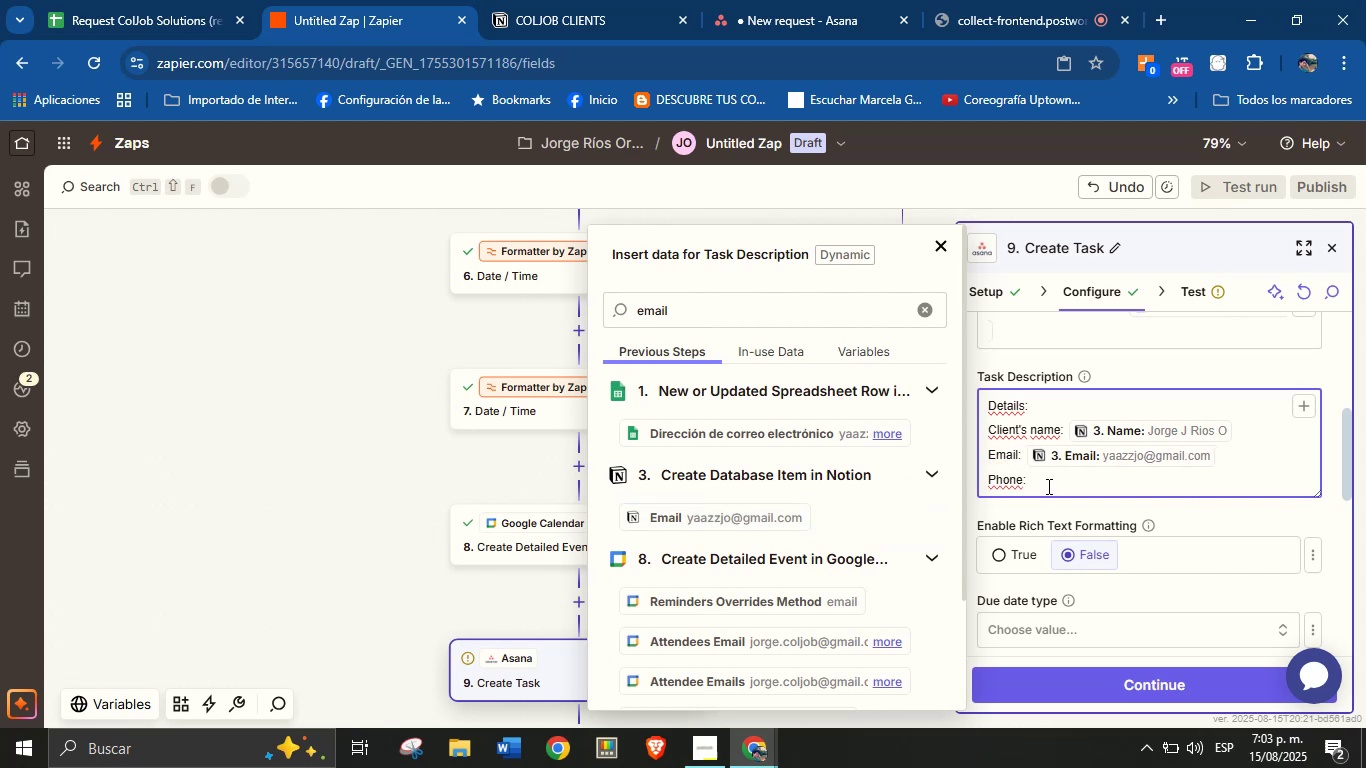 
left_click([1053, 470])
 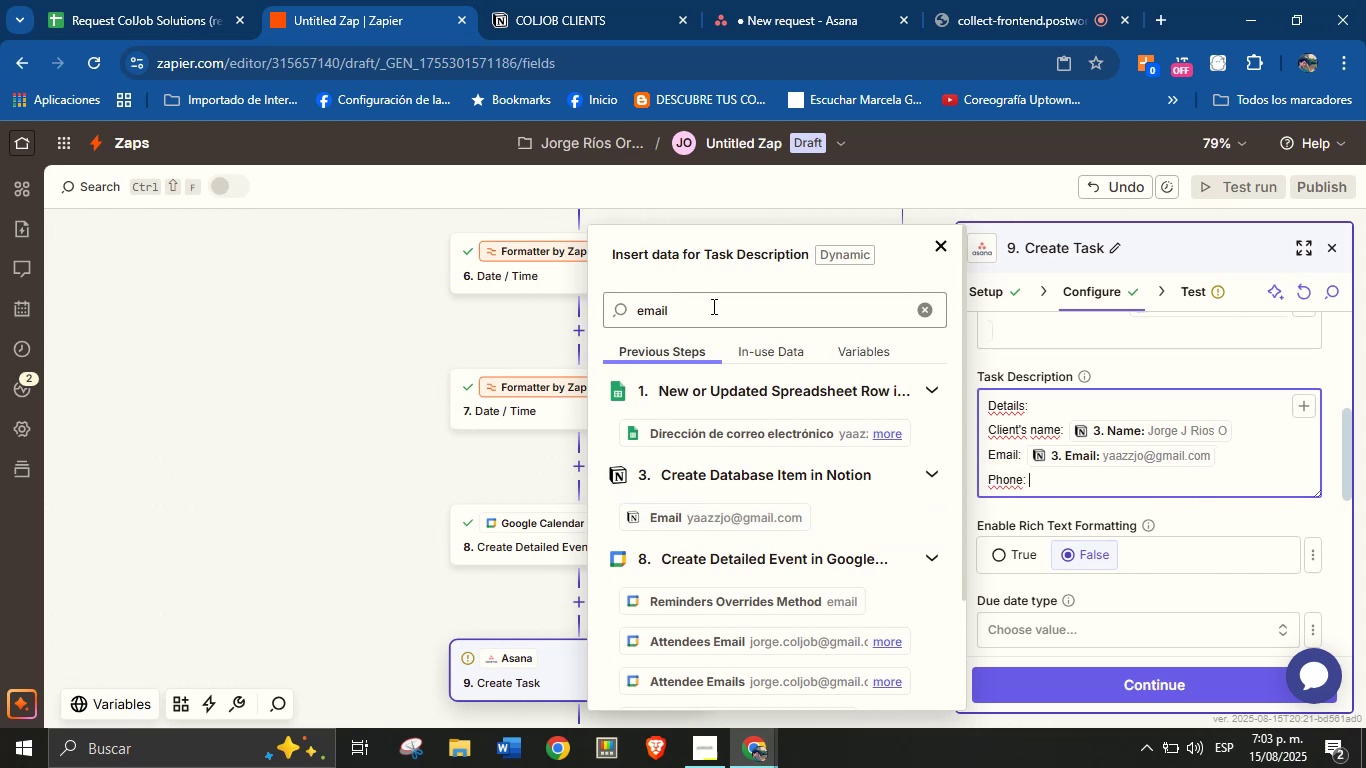 
double_click([712, 306])
 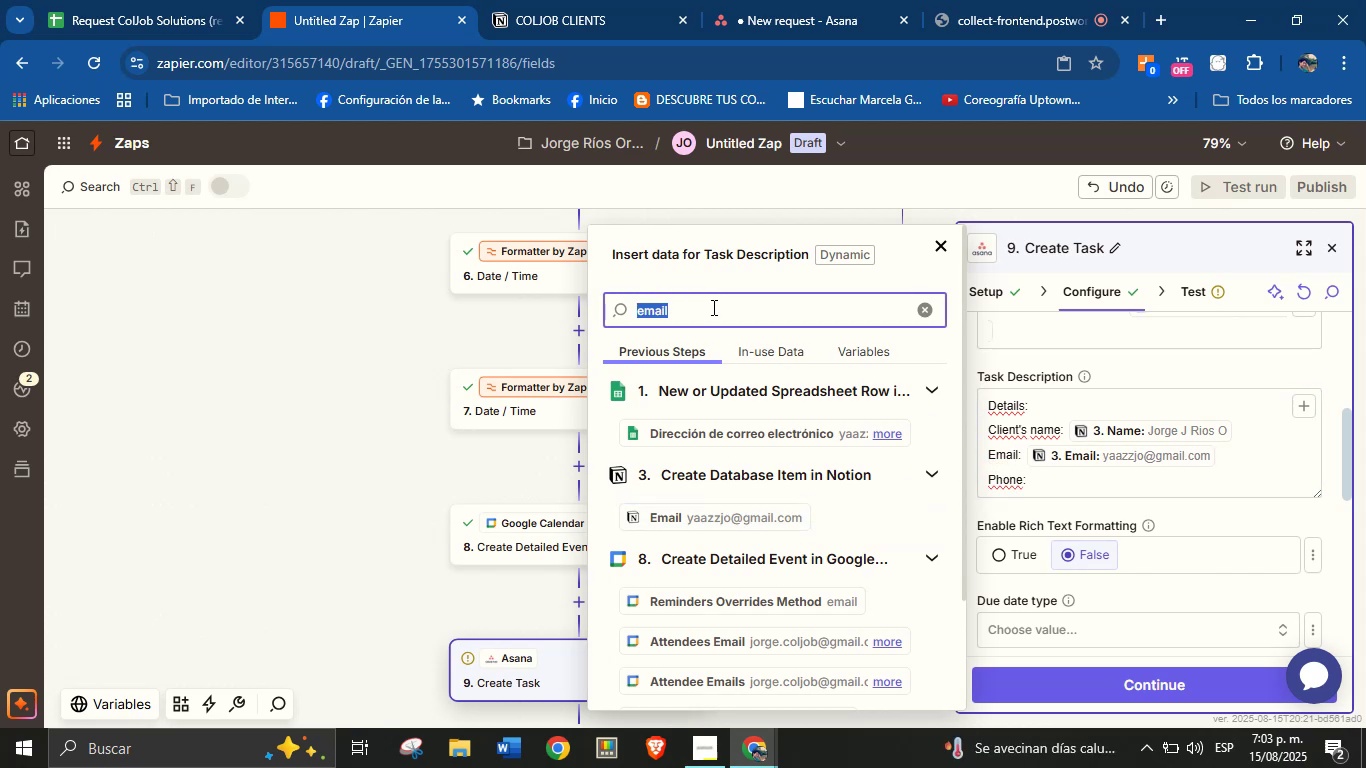 
type(phone)
 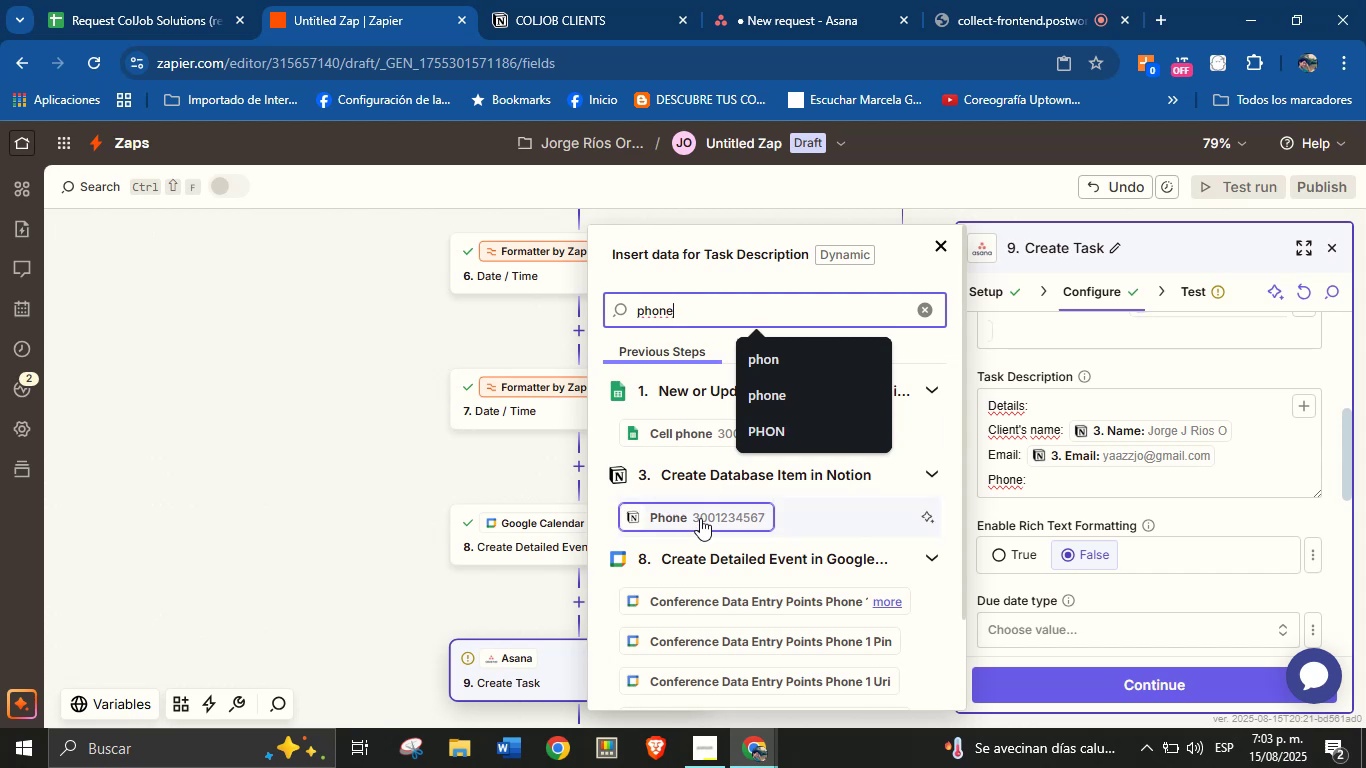 
left_click([700, 524])
 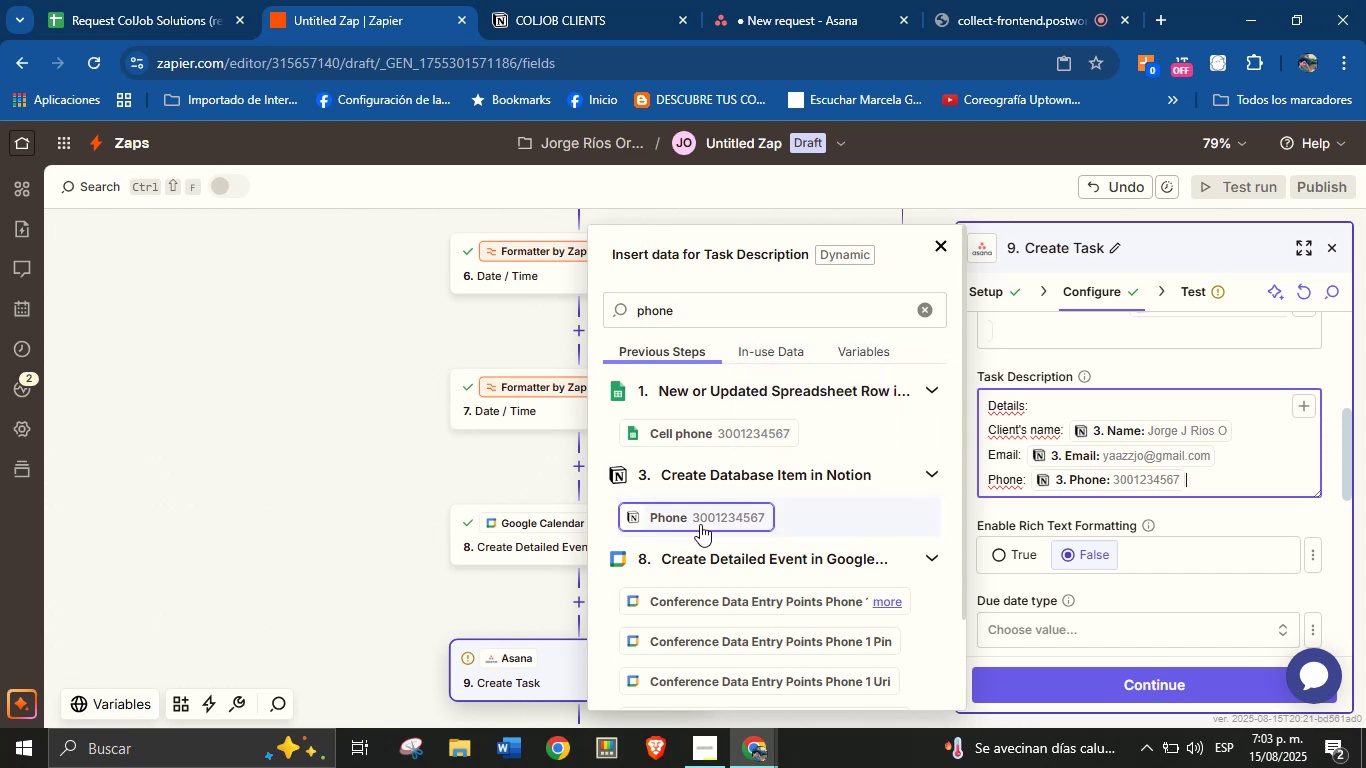 
key(Enter)
 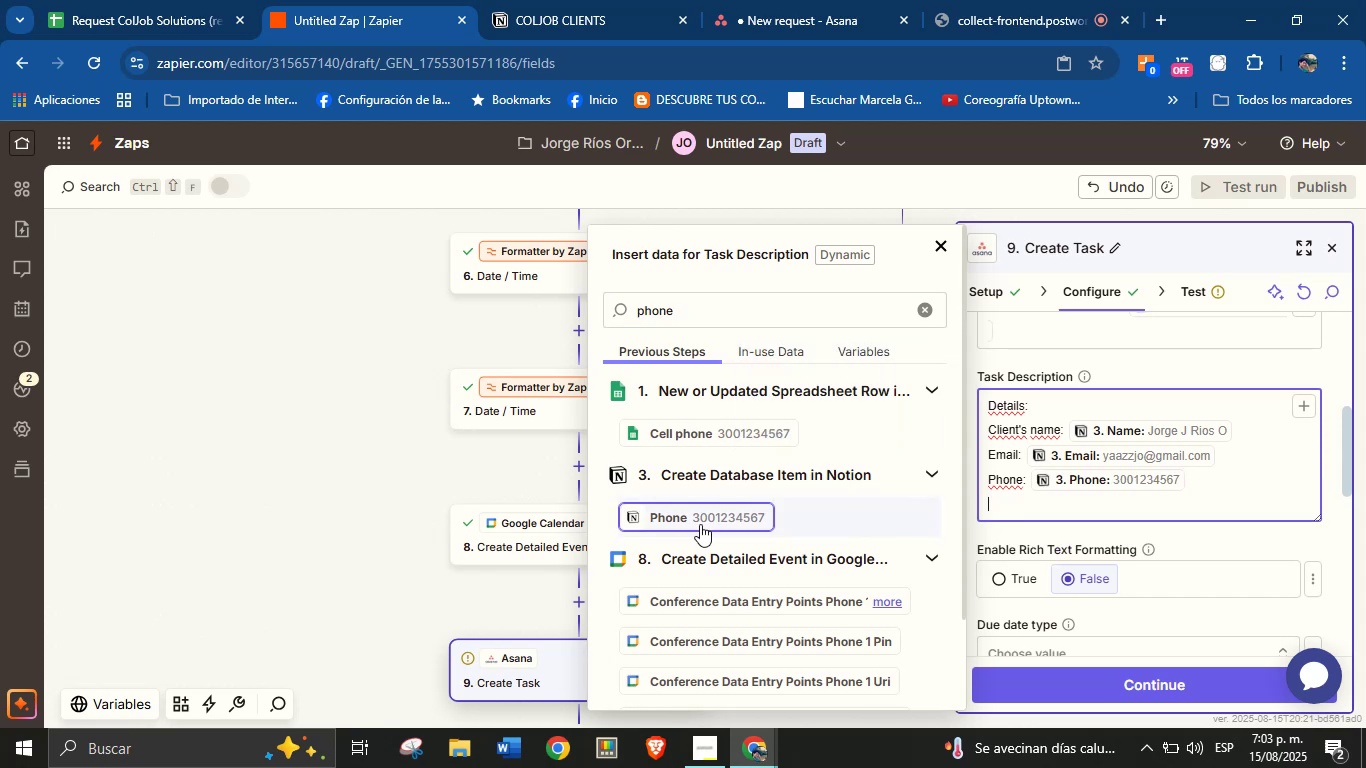 
type(Area> )
 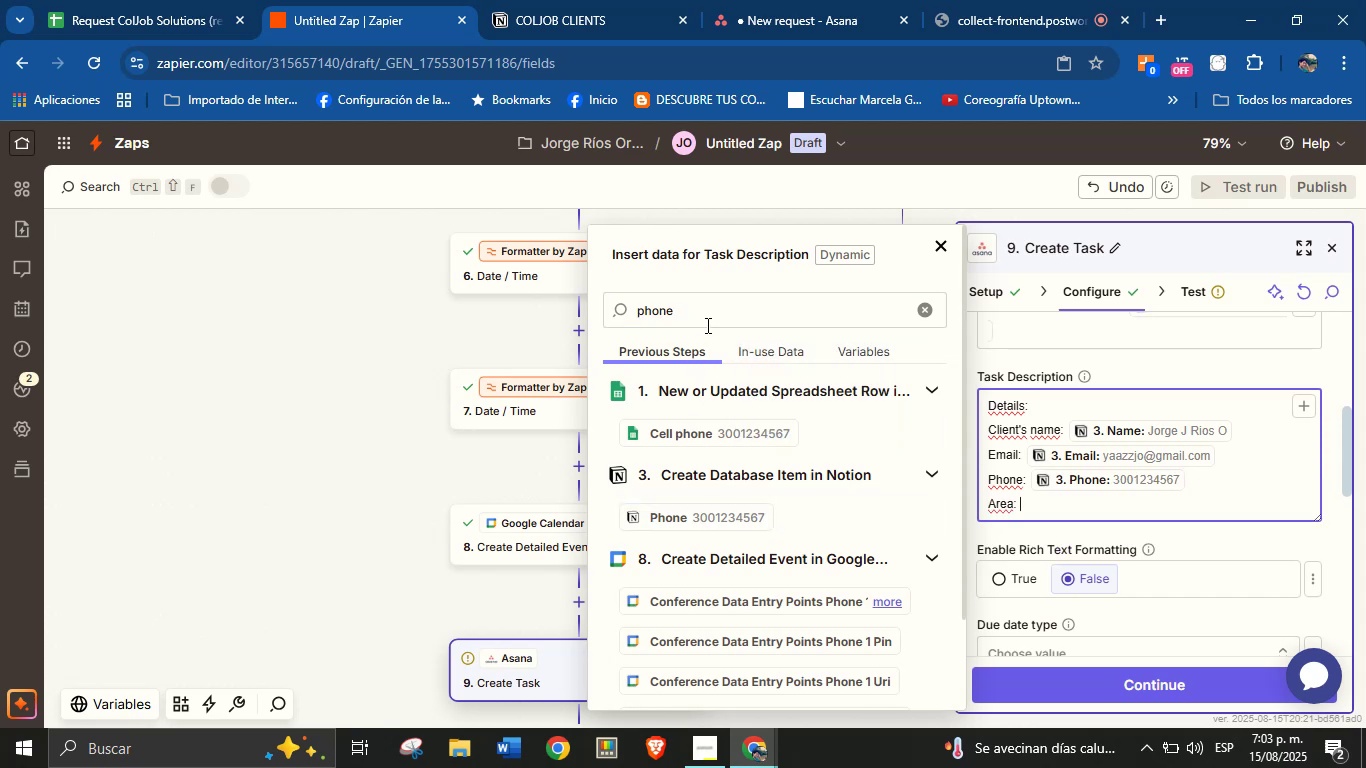 
double_click([713, 309])
 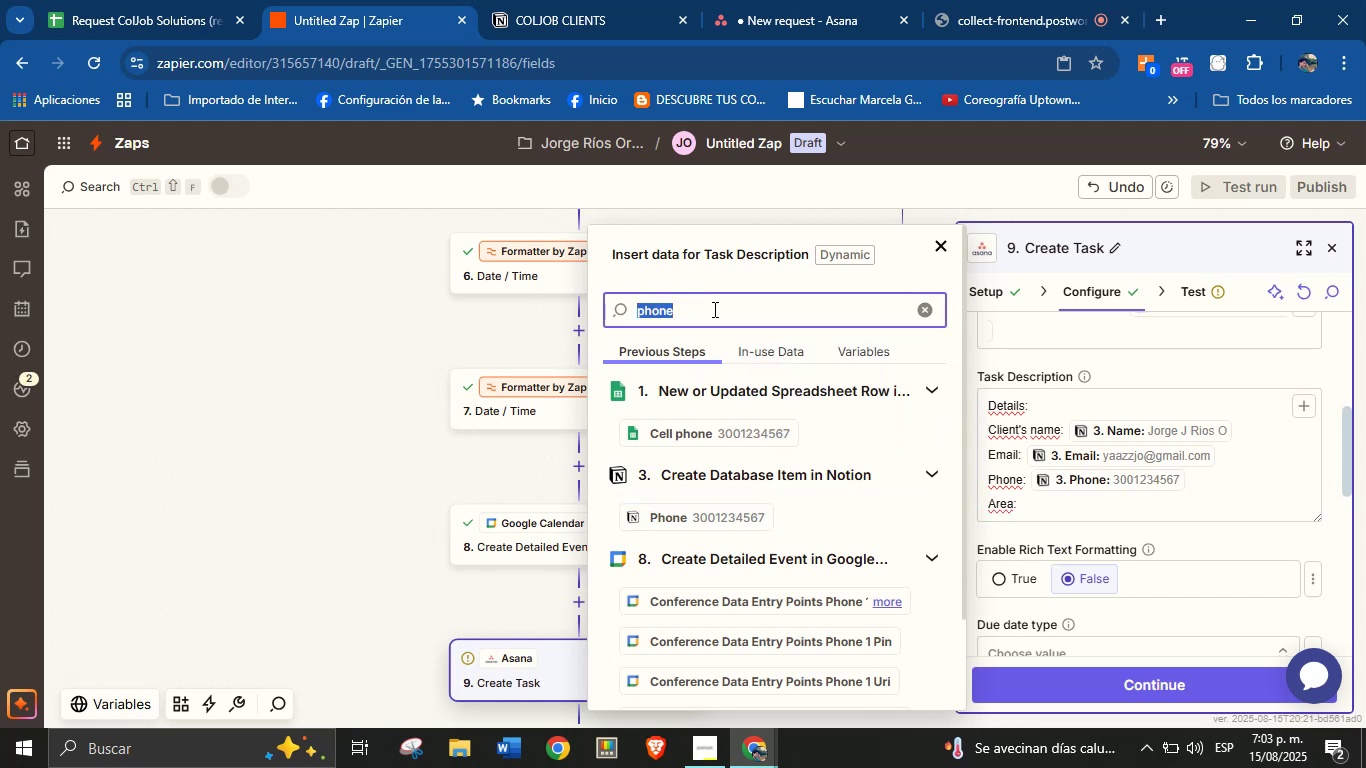 
type(area)
 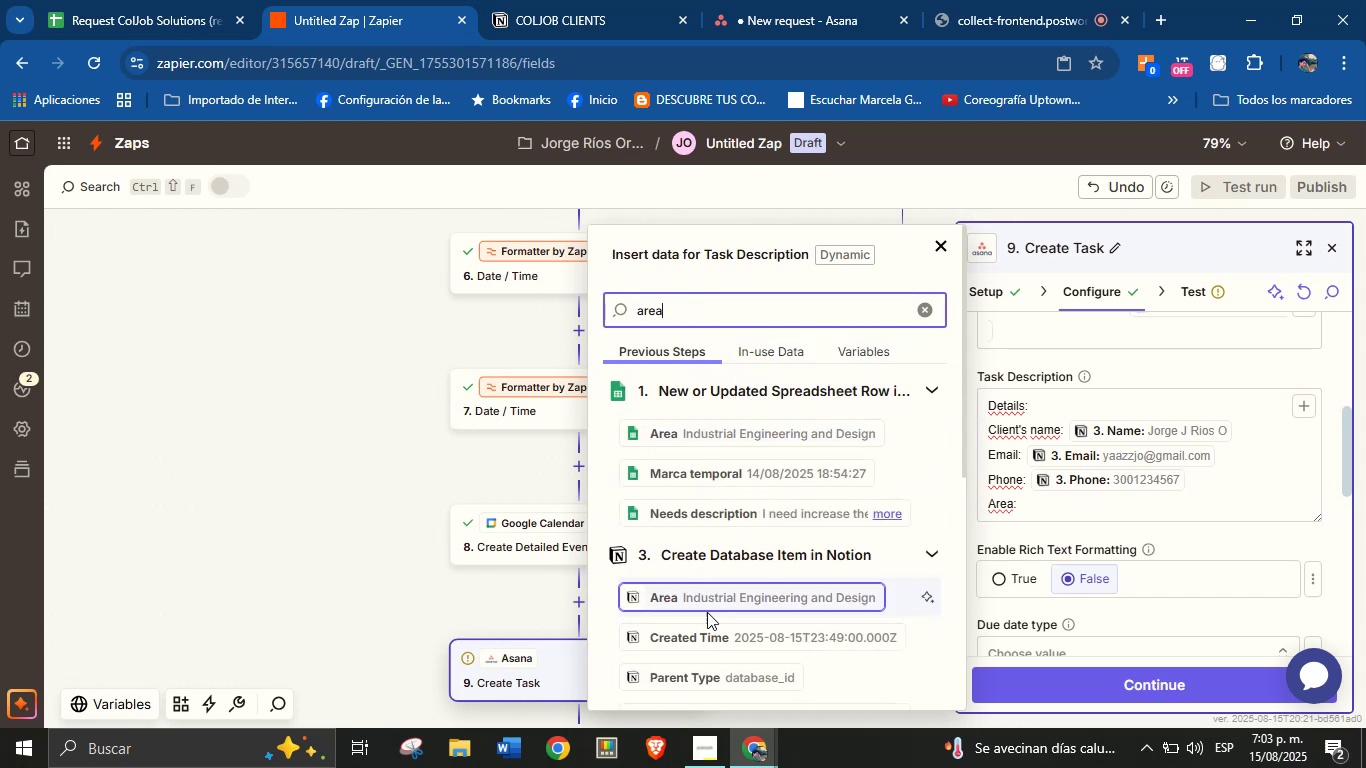 
left_click([710, 592])
 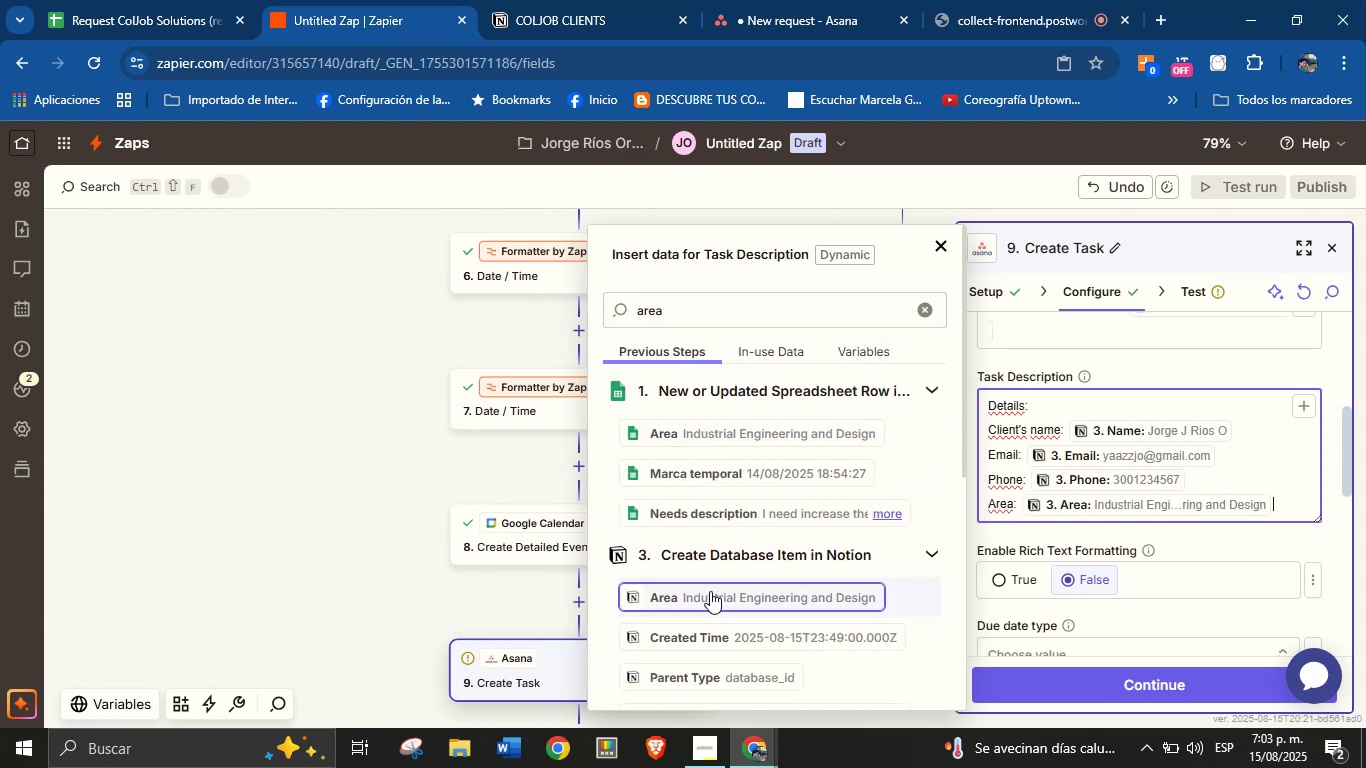 
key(Enter)
 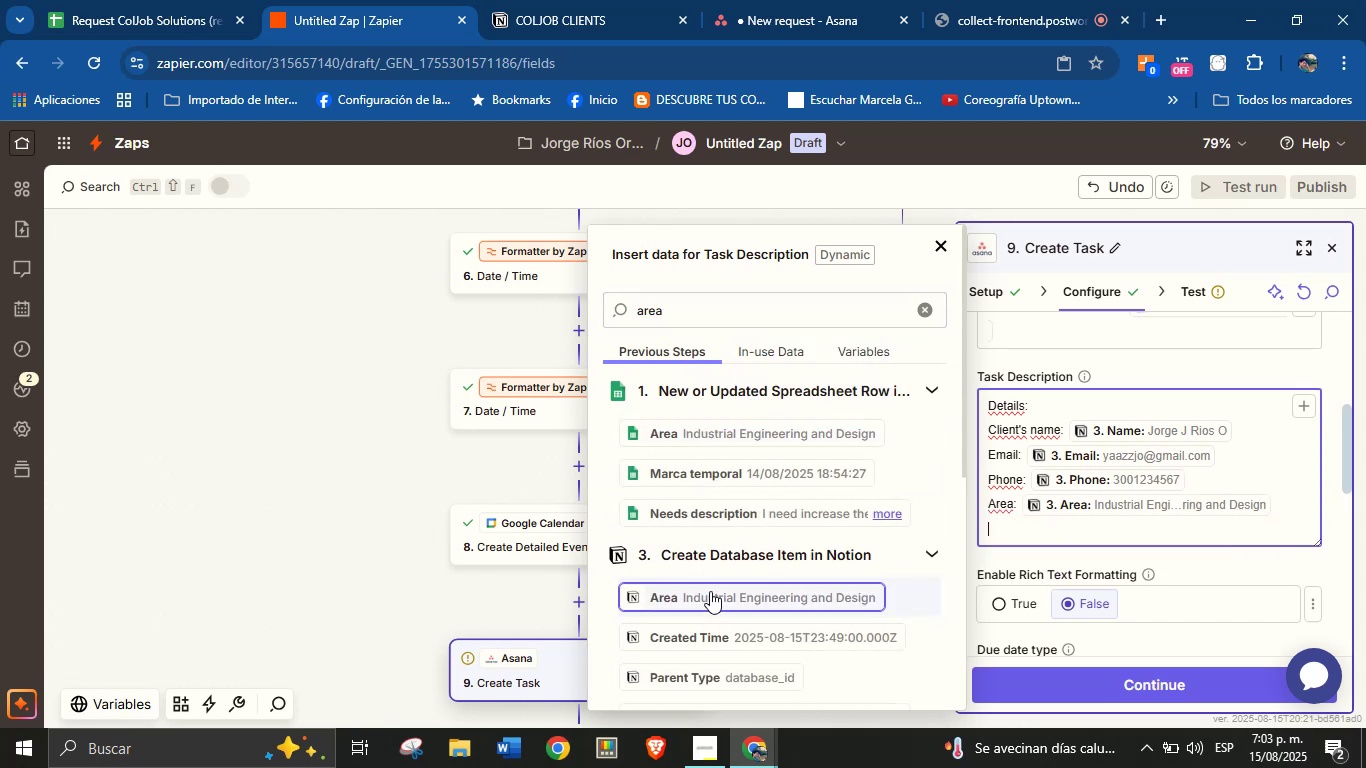 
type(Description> )
 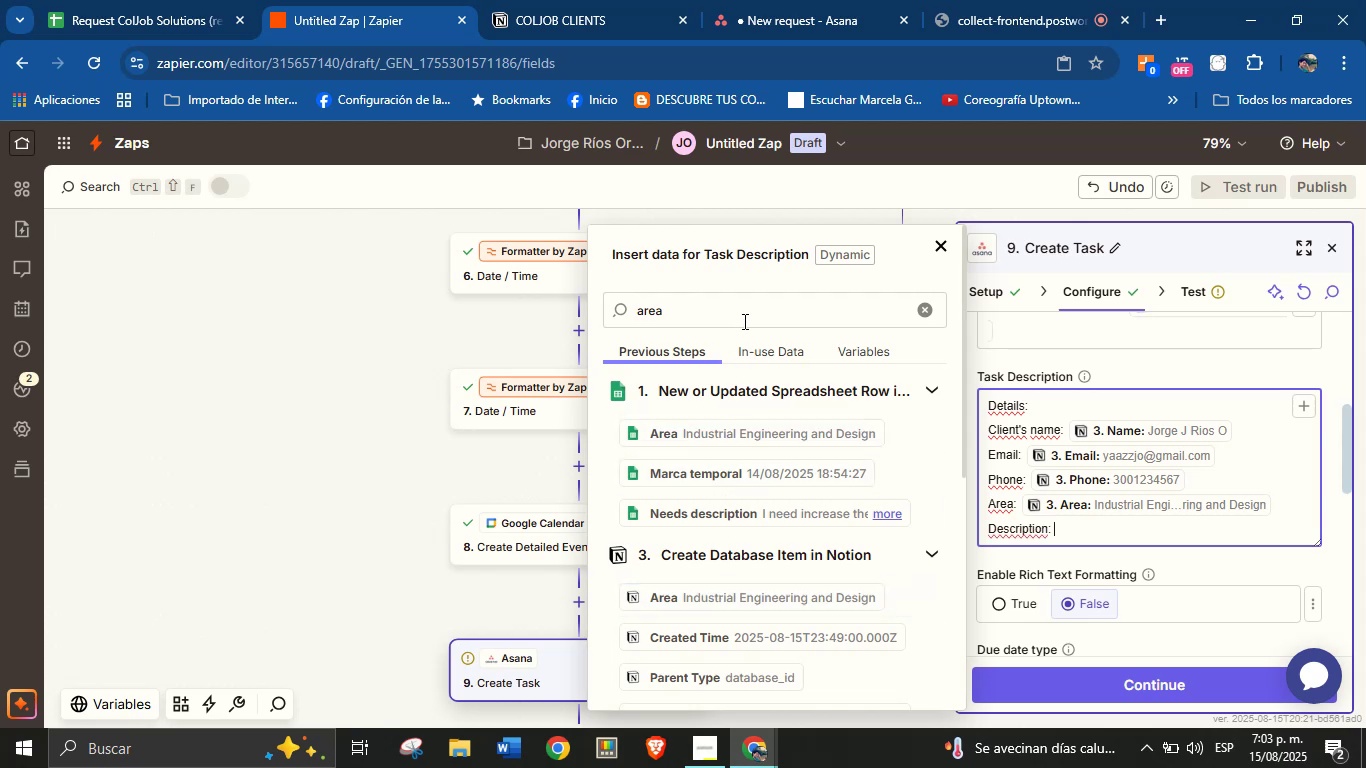 
double_click([743, 320])
 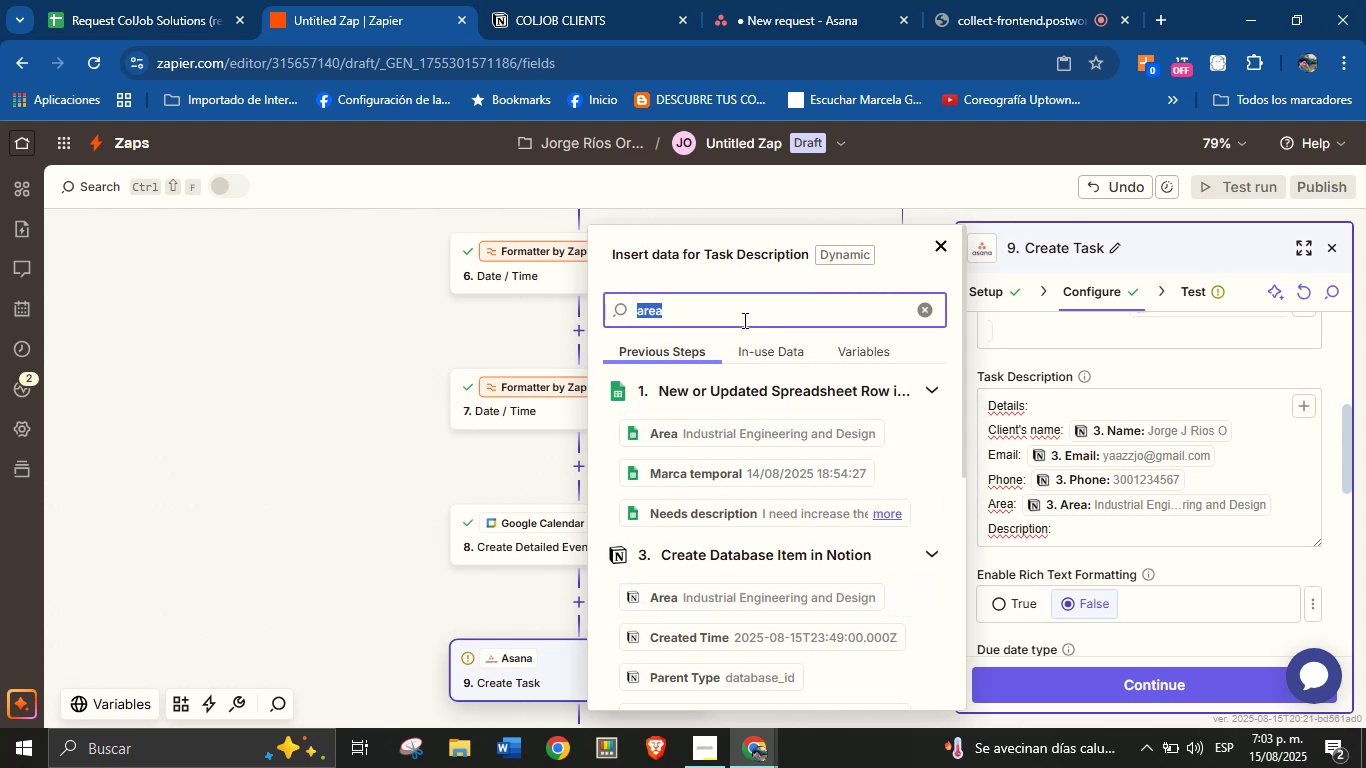 
type(descr)
 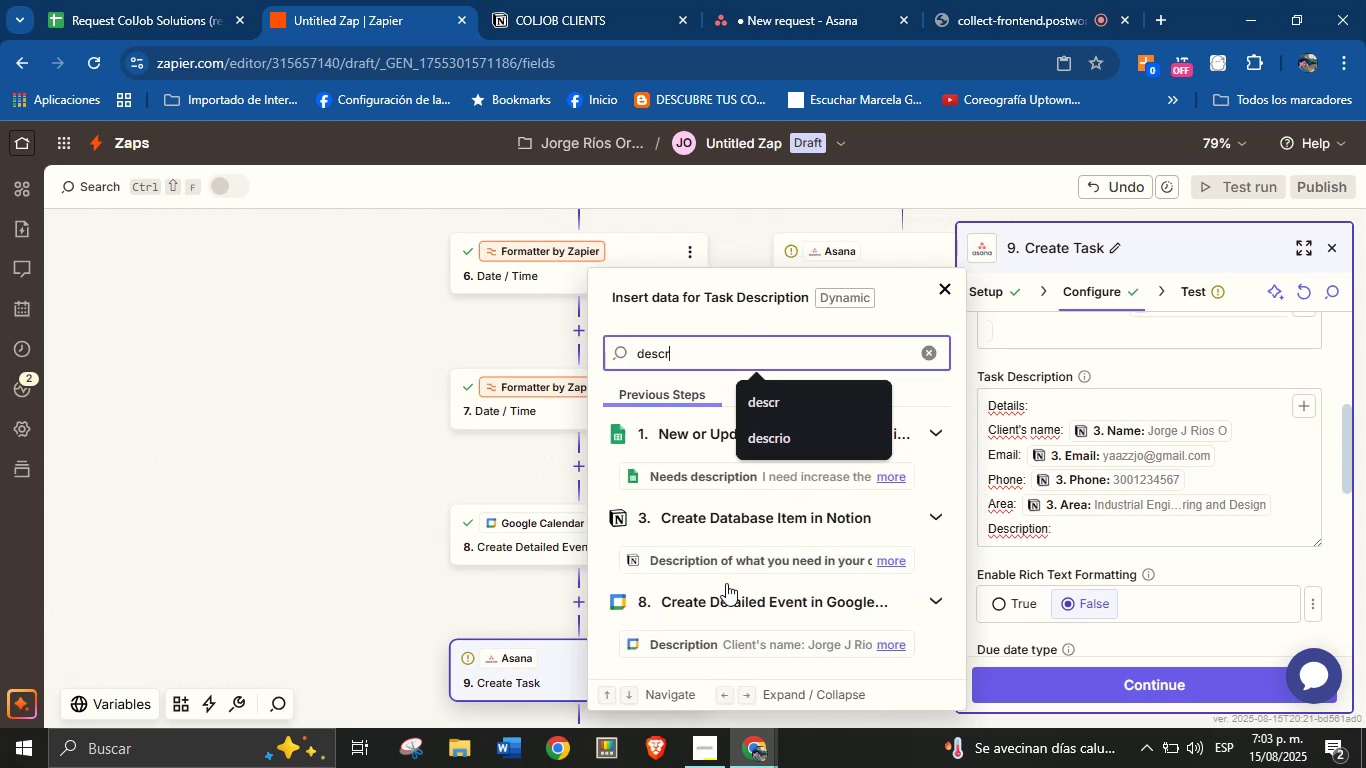 
left_click([728, 560])
 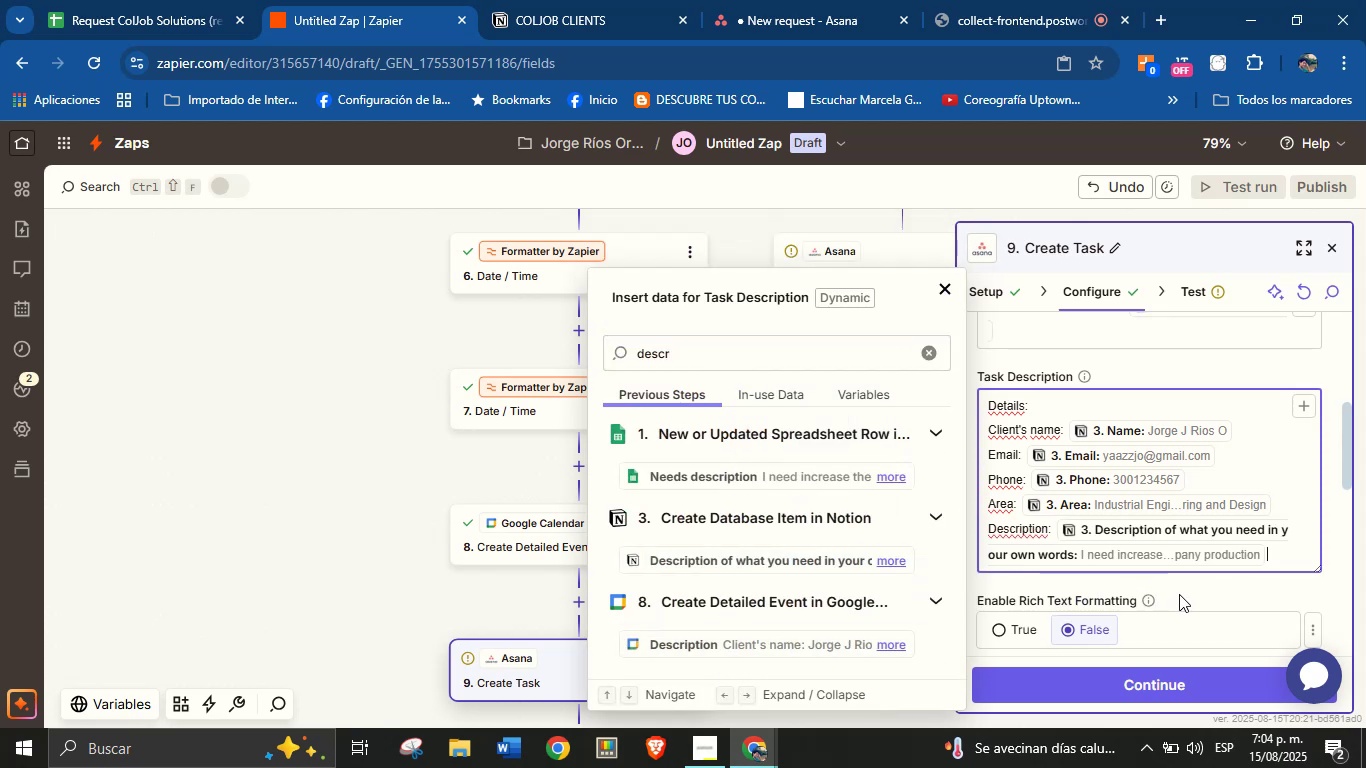 
key(Enter)
 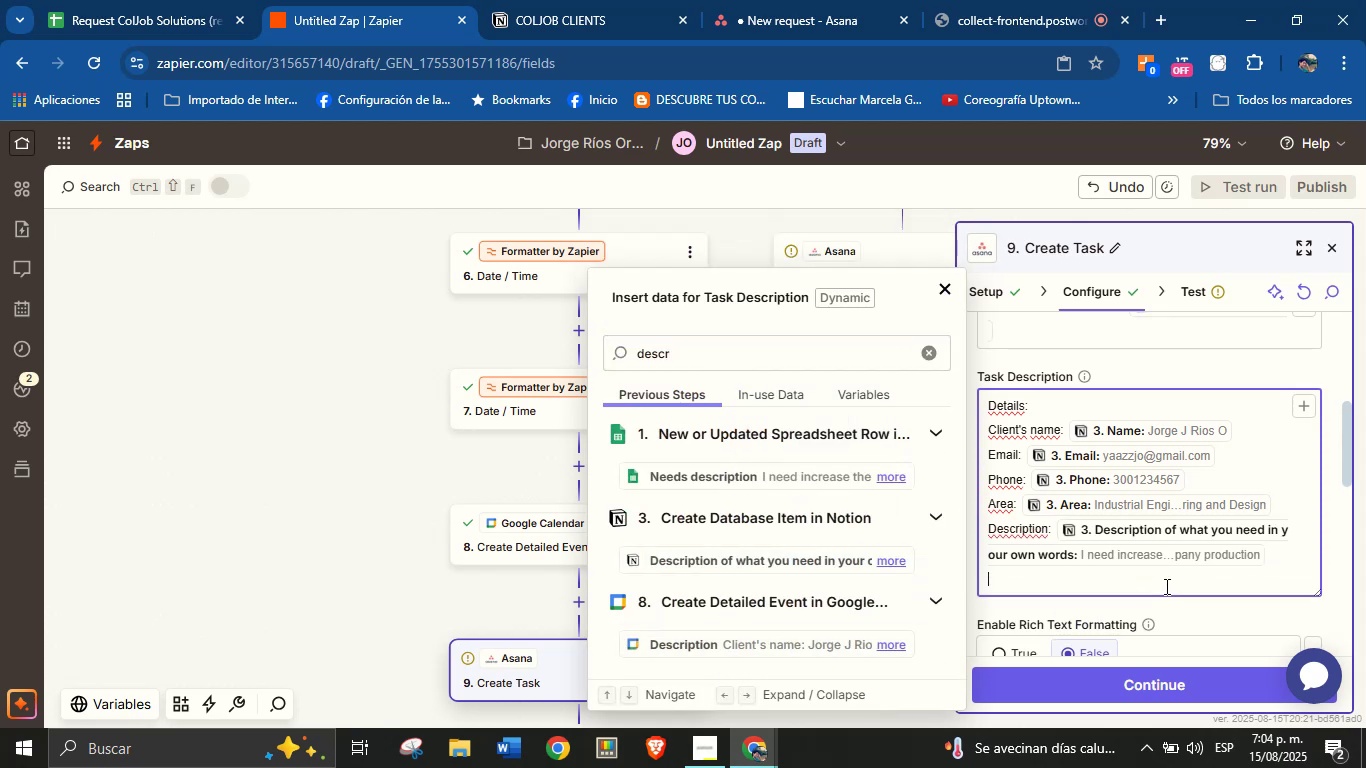 
type(Event> )
 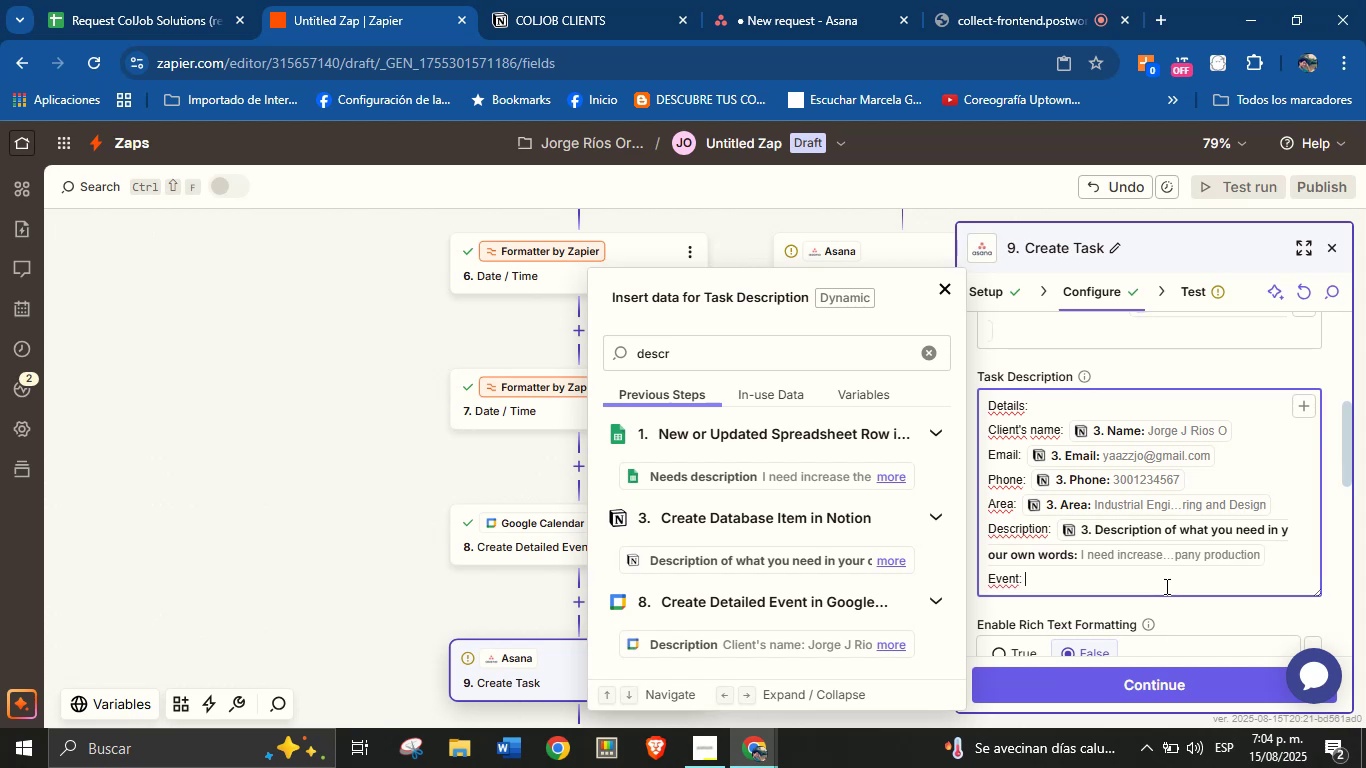 
left_click([924, 364])
 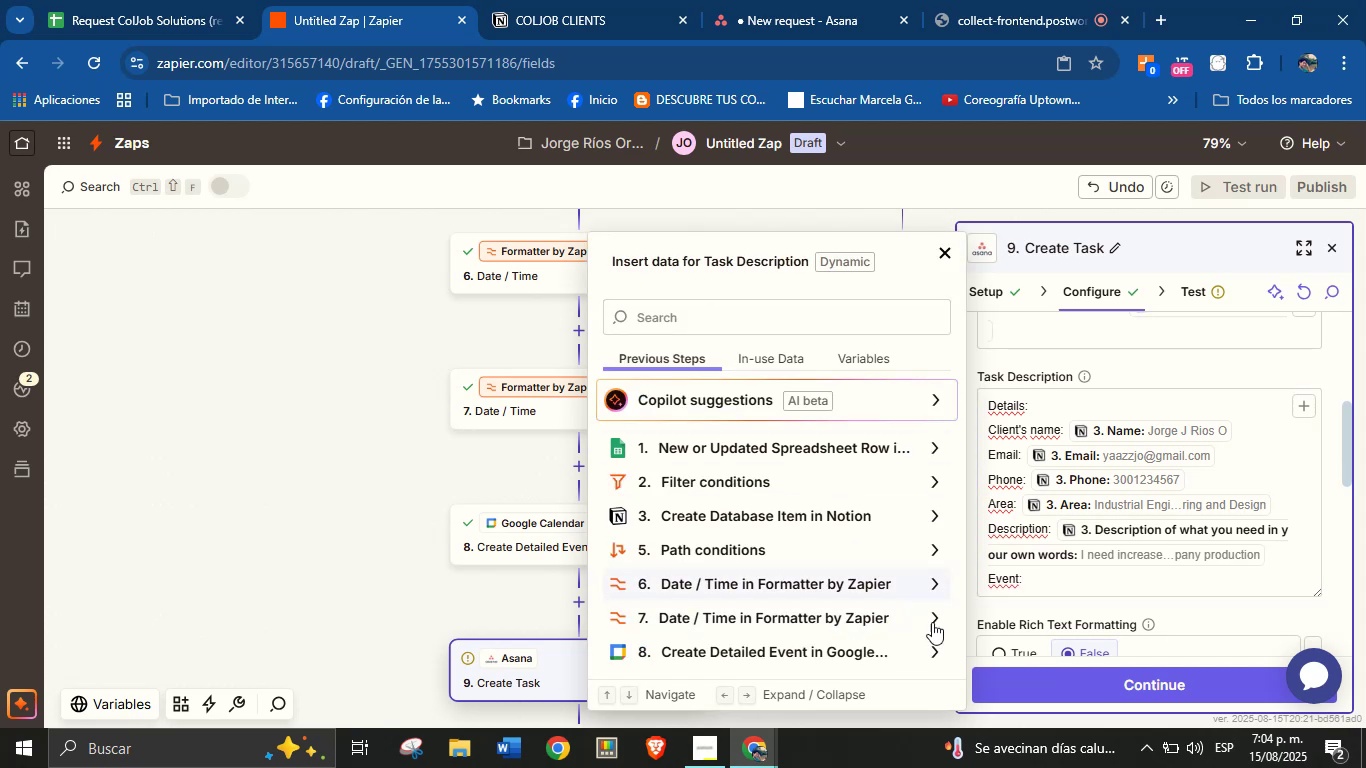 
left_click([932, 654])
 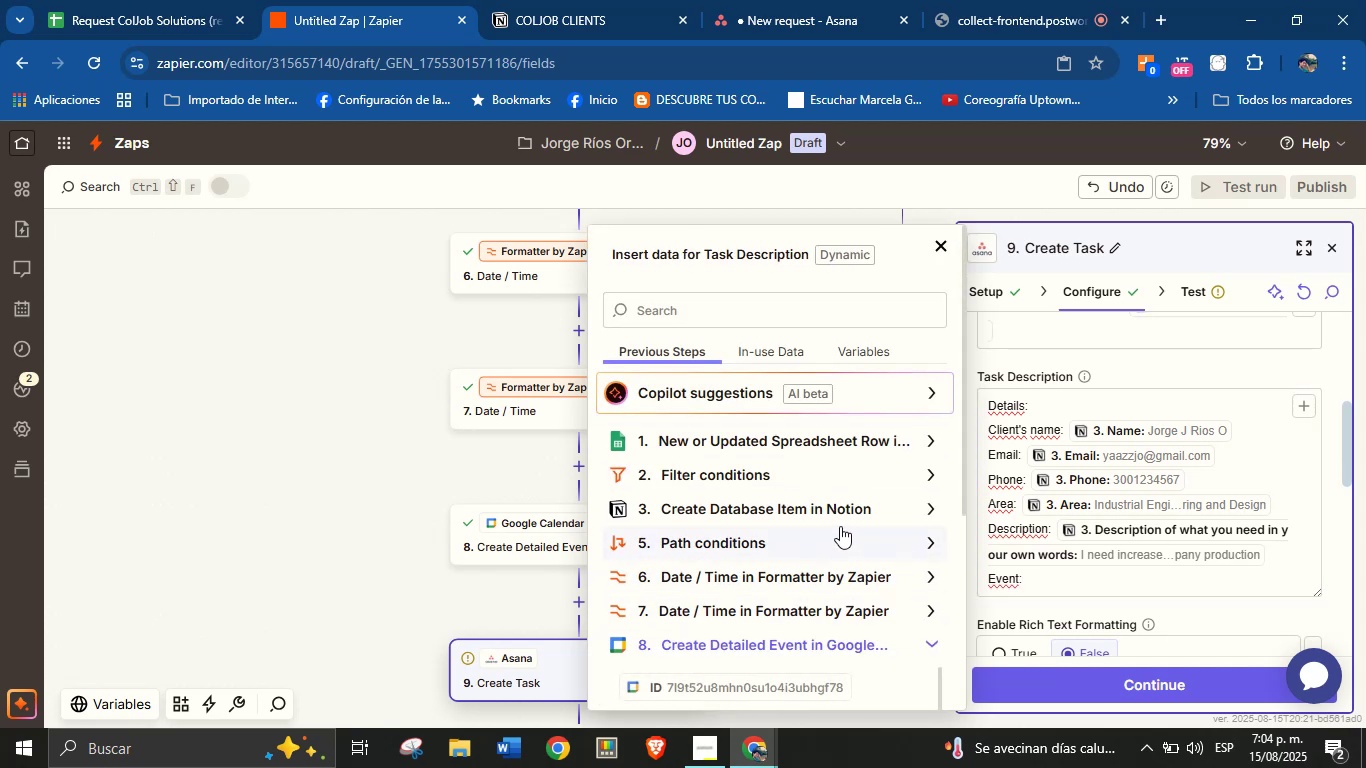 
scroll: coordinate [840, 526], scroll_direction: down, amount: 1.0
 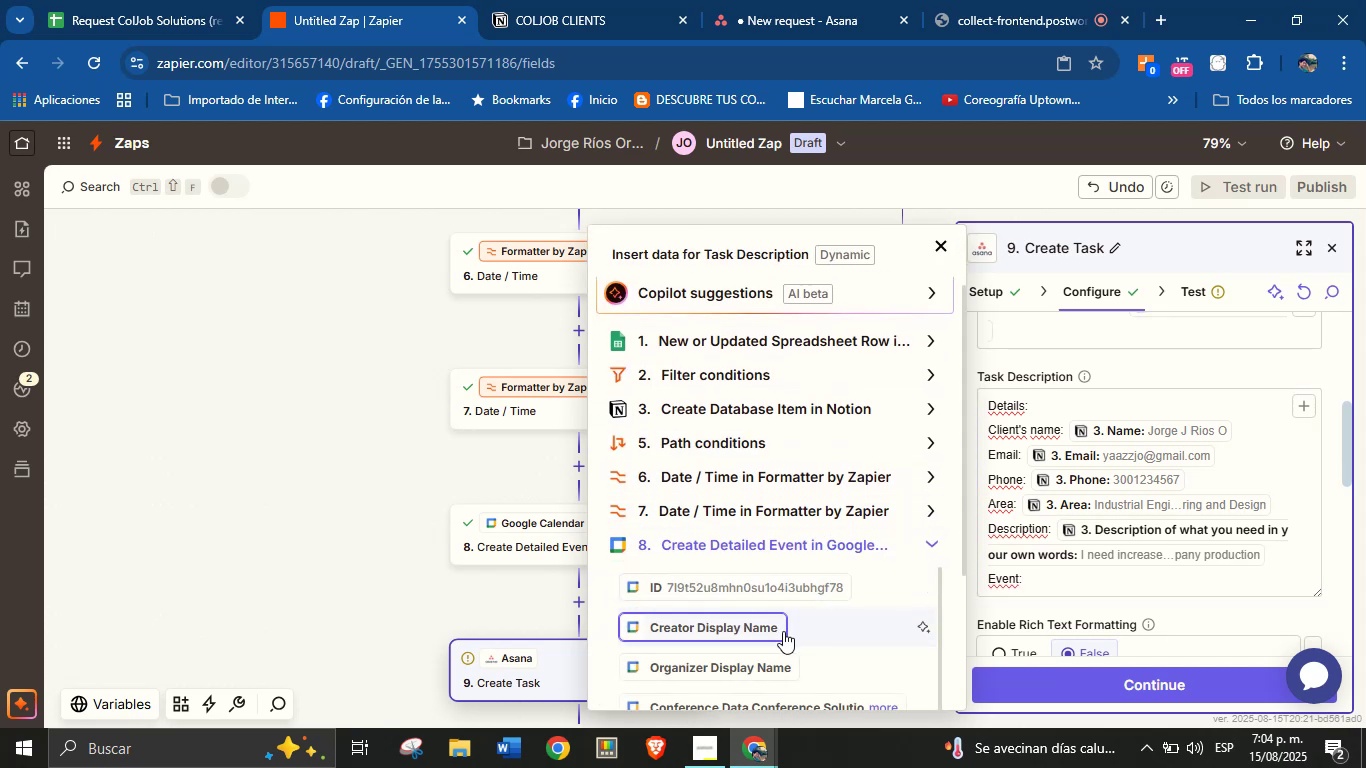 
scroll: coordinate [787, 640], scroll_direction: none, amount: 0.0
 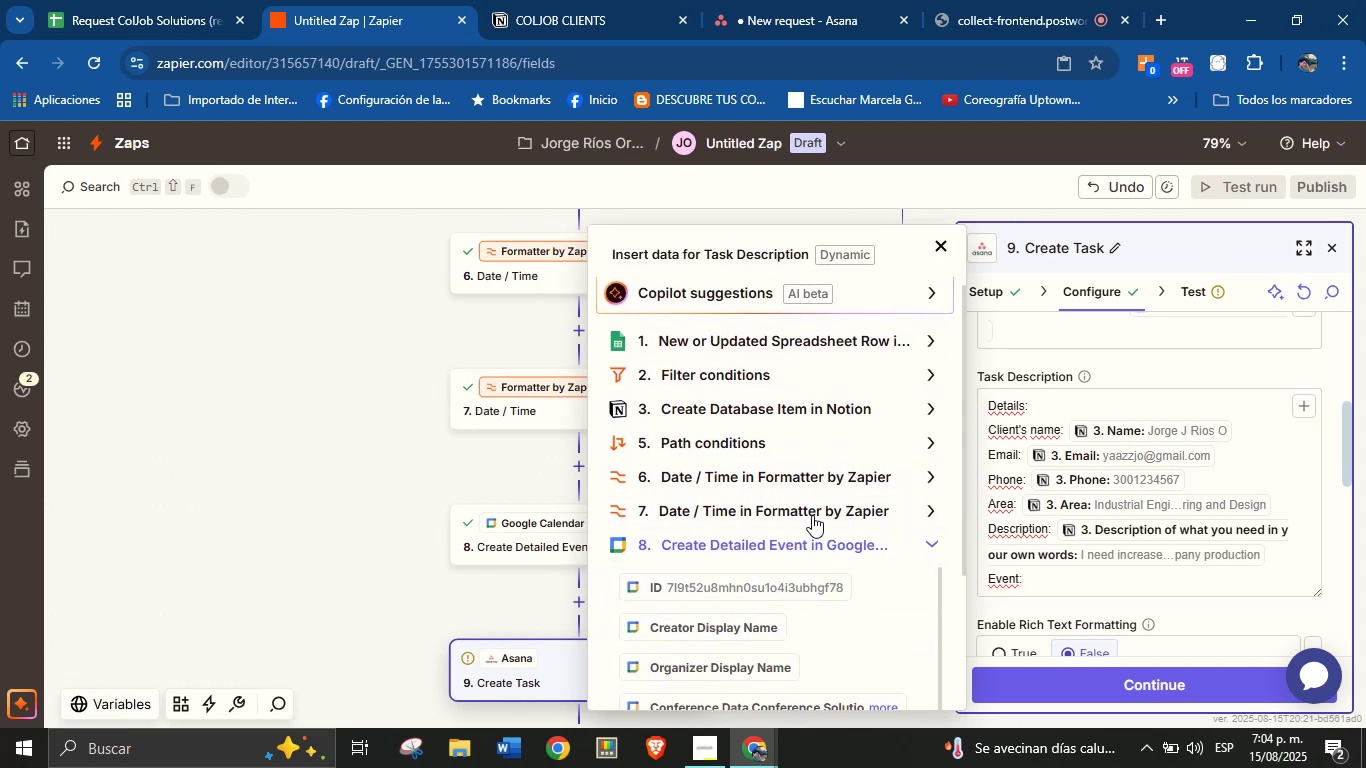 
scroll: coordinate [815, 497], scroll_direction: down, amount: 1.0
 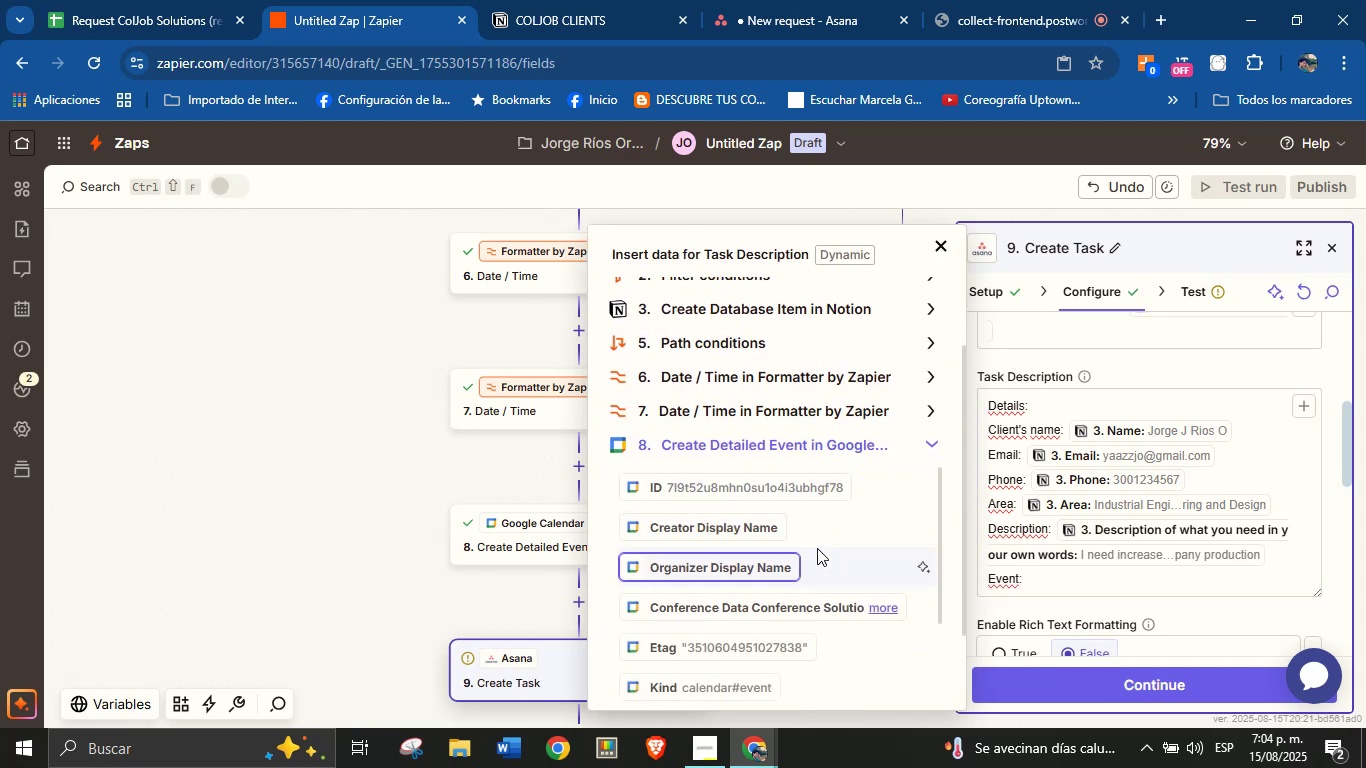 
scroll: coordinate [817, 557], scroll_direction: up, amount: 1.0
 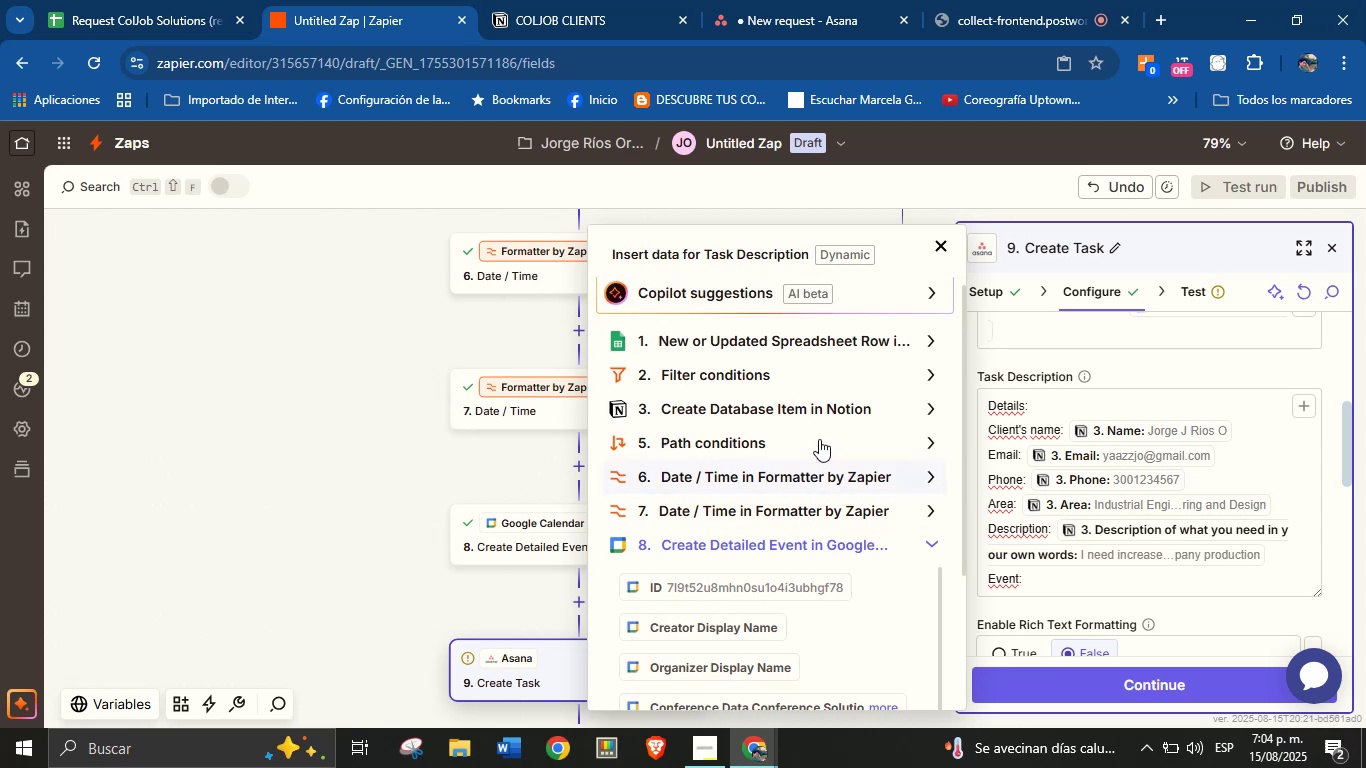 
scroll: coordinate [787, 506], scroll_direction: down, amount: 9.0
 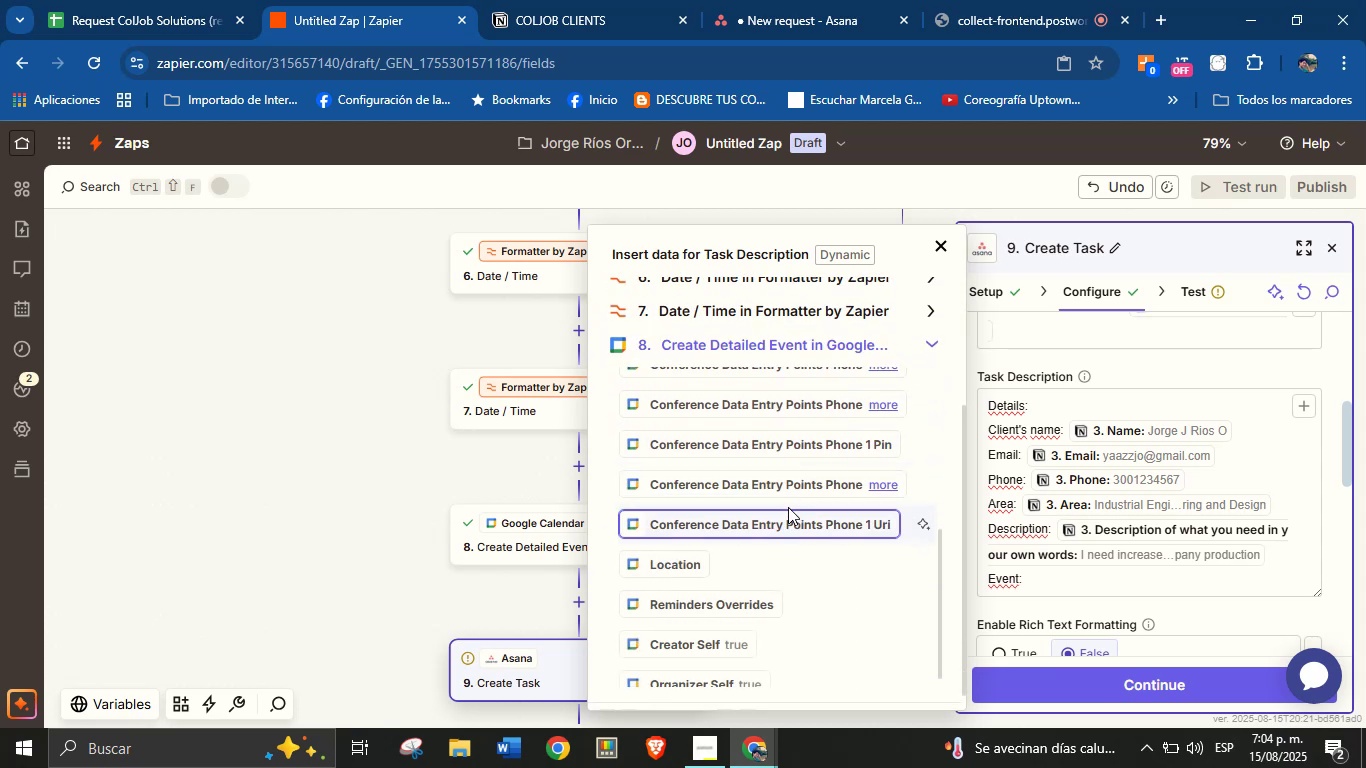 
scroll: coordinate [788, 524], scroll_direction: up, amount: 4.0
 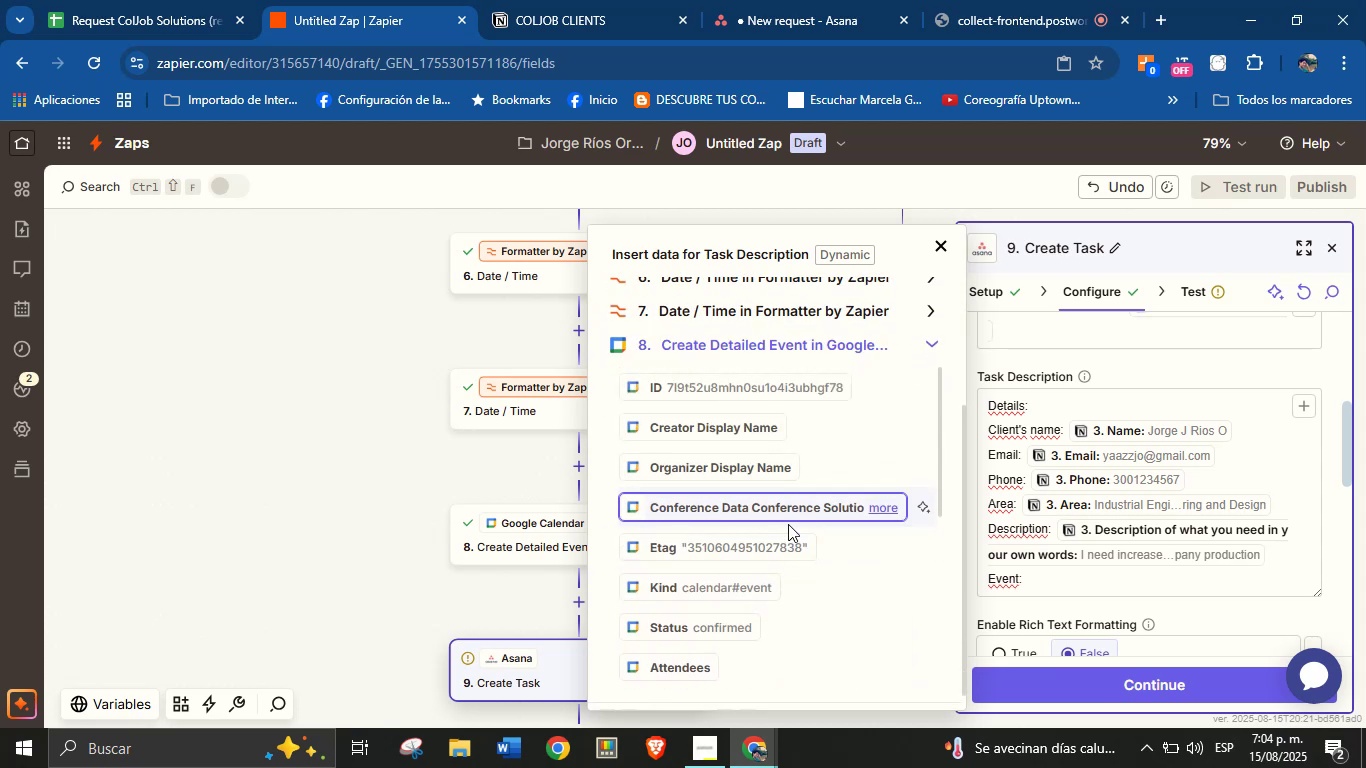 
scroll: coordinate [788, 524], scroll_direction: down, amount: 1.0
 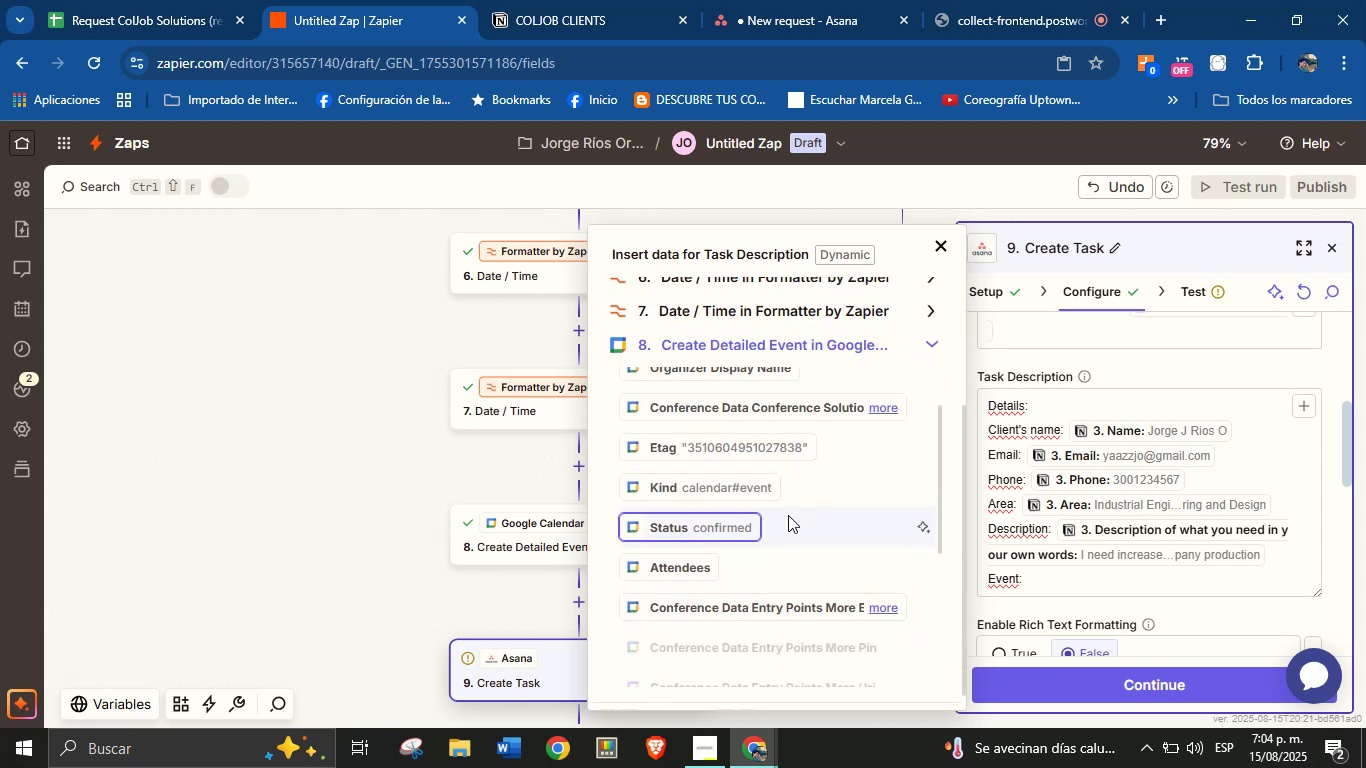 
scroll: coordinate [788, 515], scroll_direction: up, amount: 3.0
 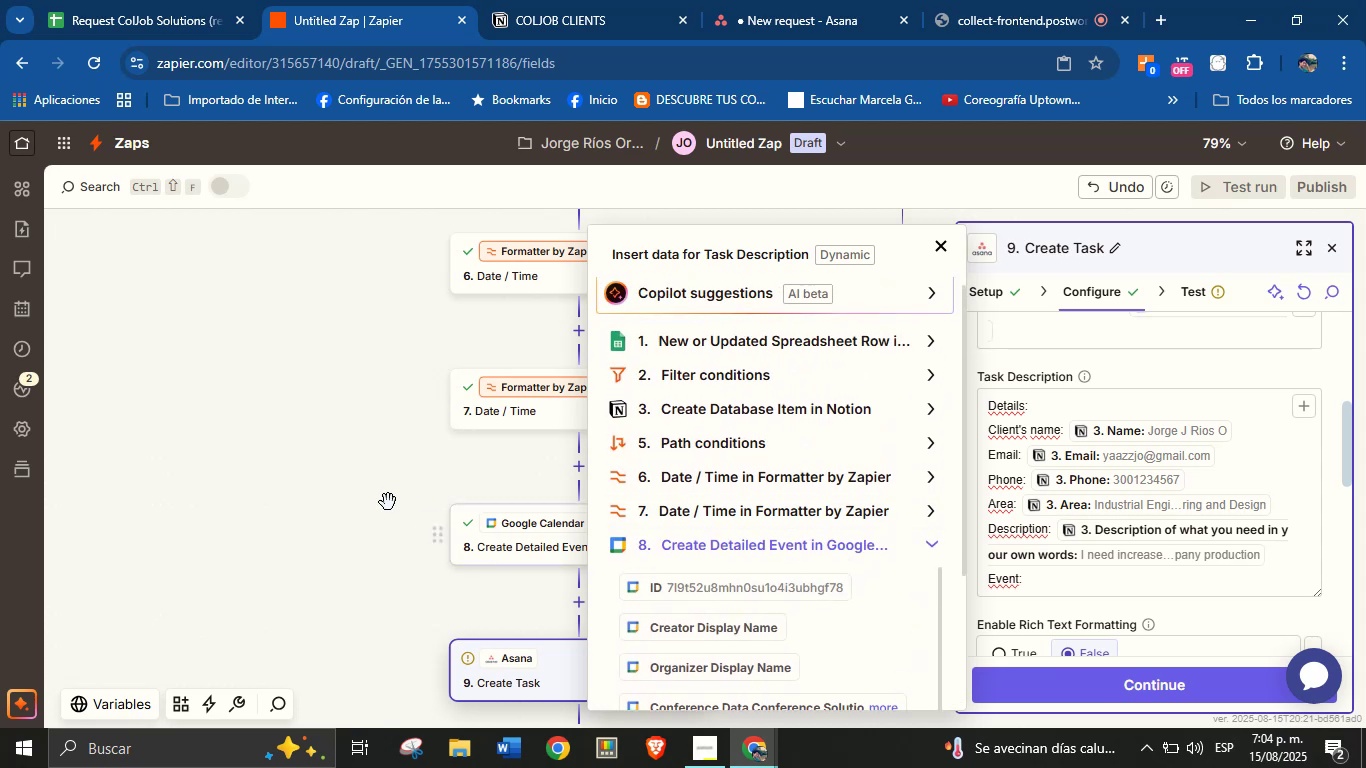 
left_click([372, 496])
 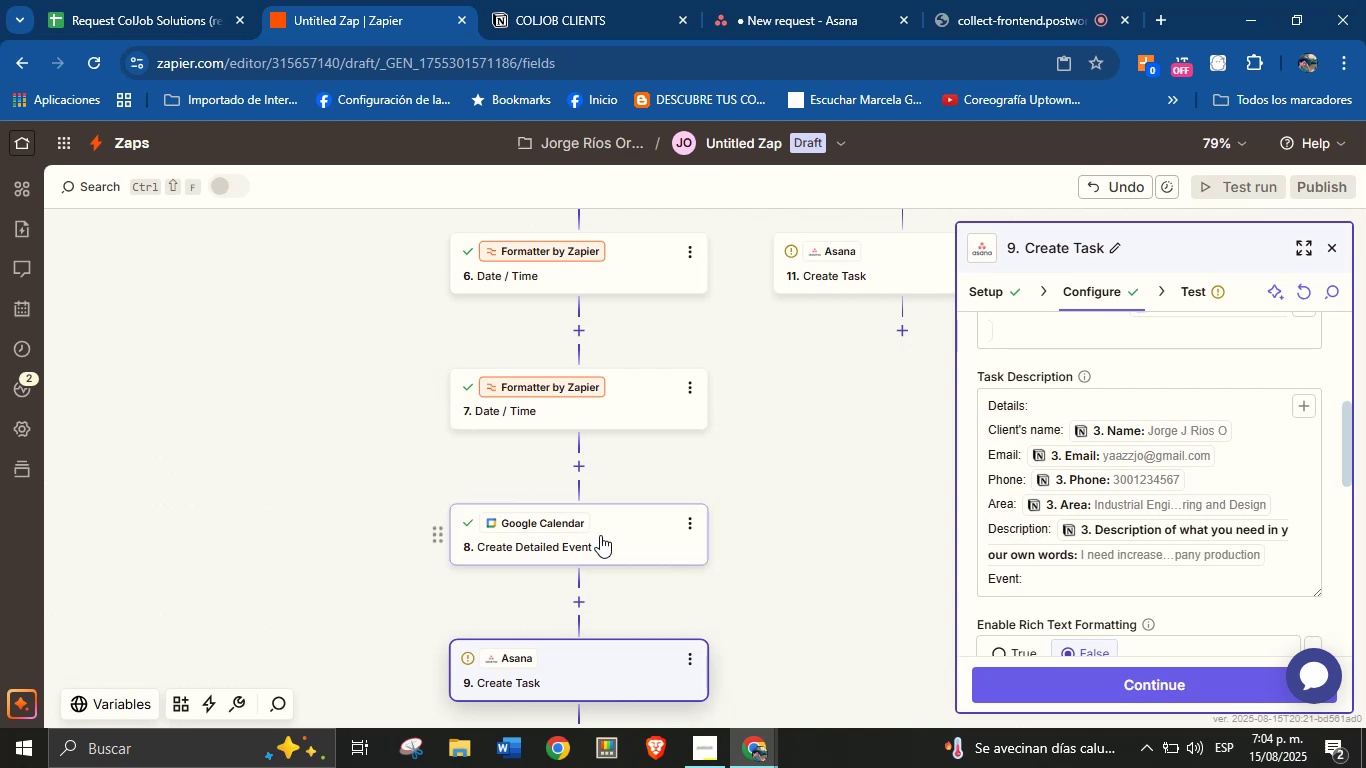 
left_click([601, 535])
 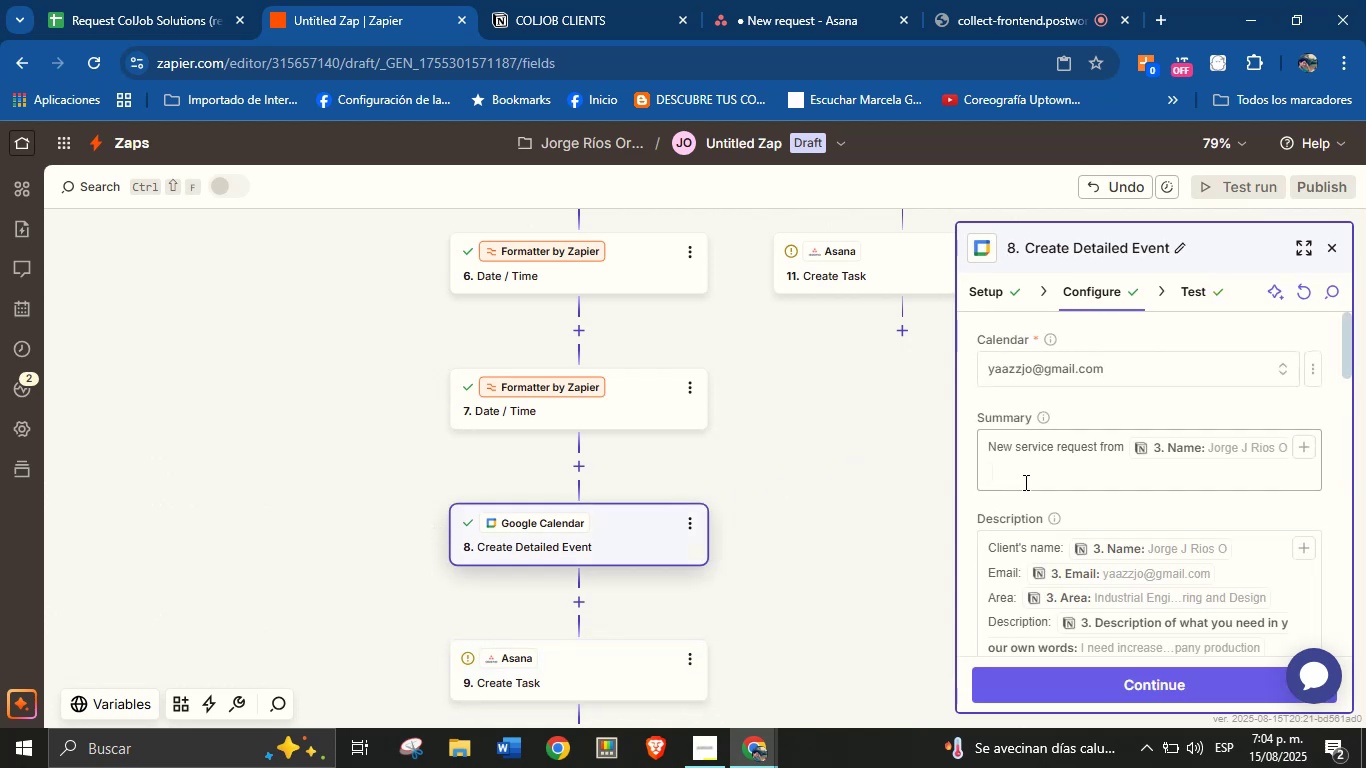 
scroll: coordinate [1169, 507], scroll_direction: down, amount: 4.0
 